 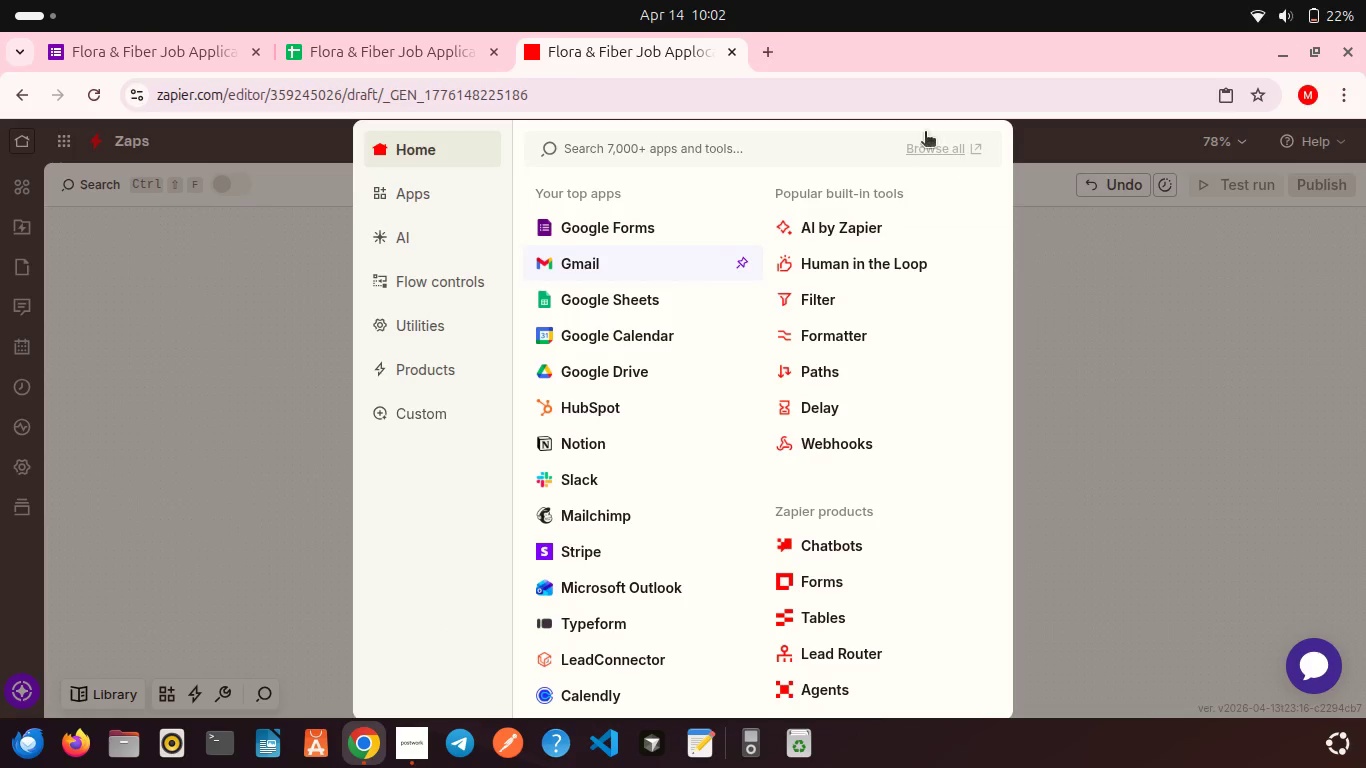 
left_click([295, 219])
 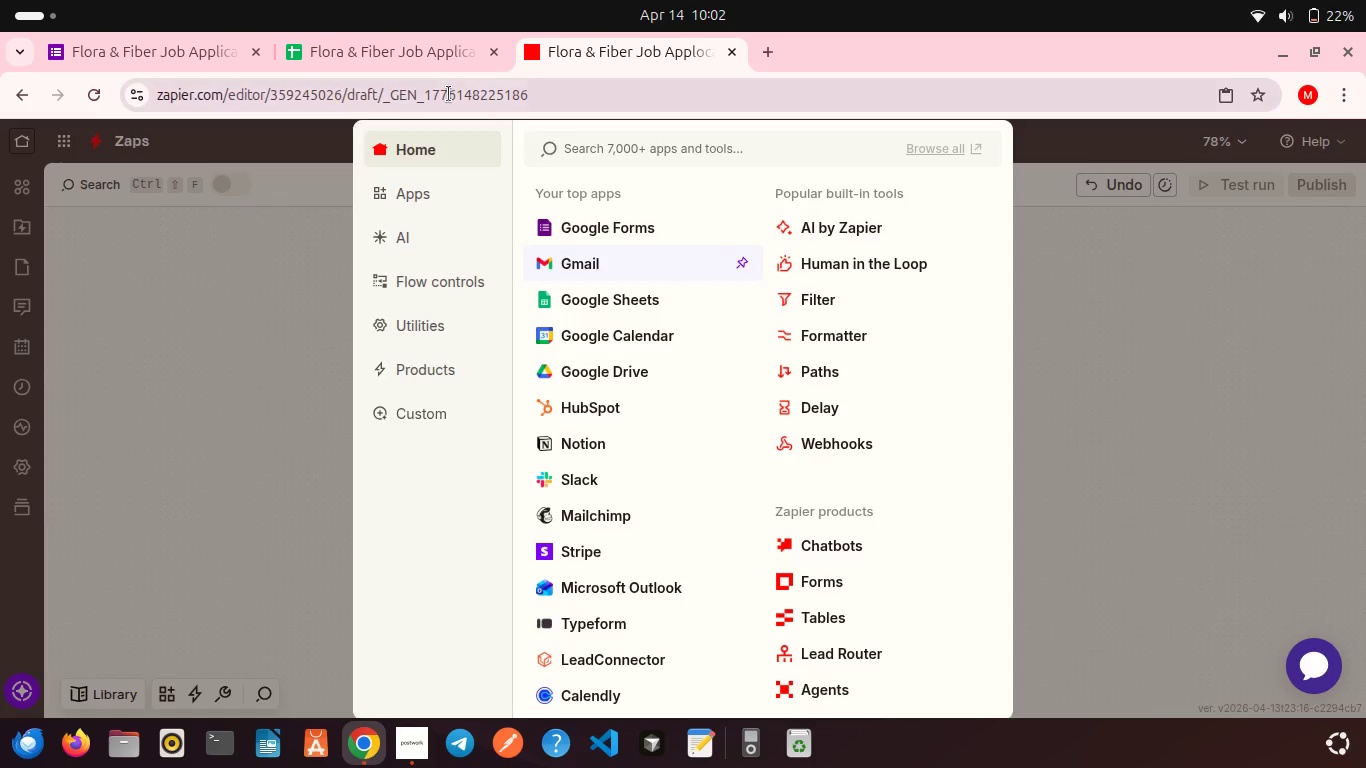 
left_click([449, 94])
 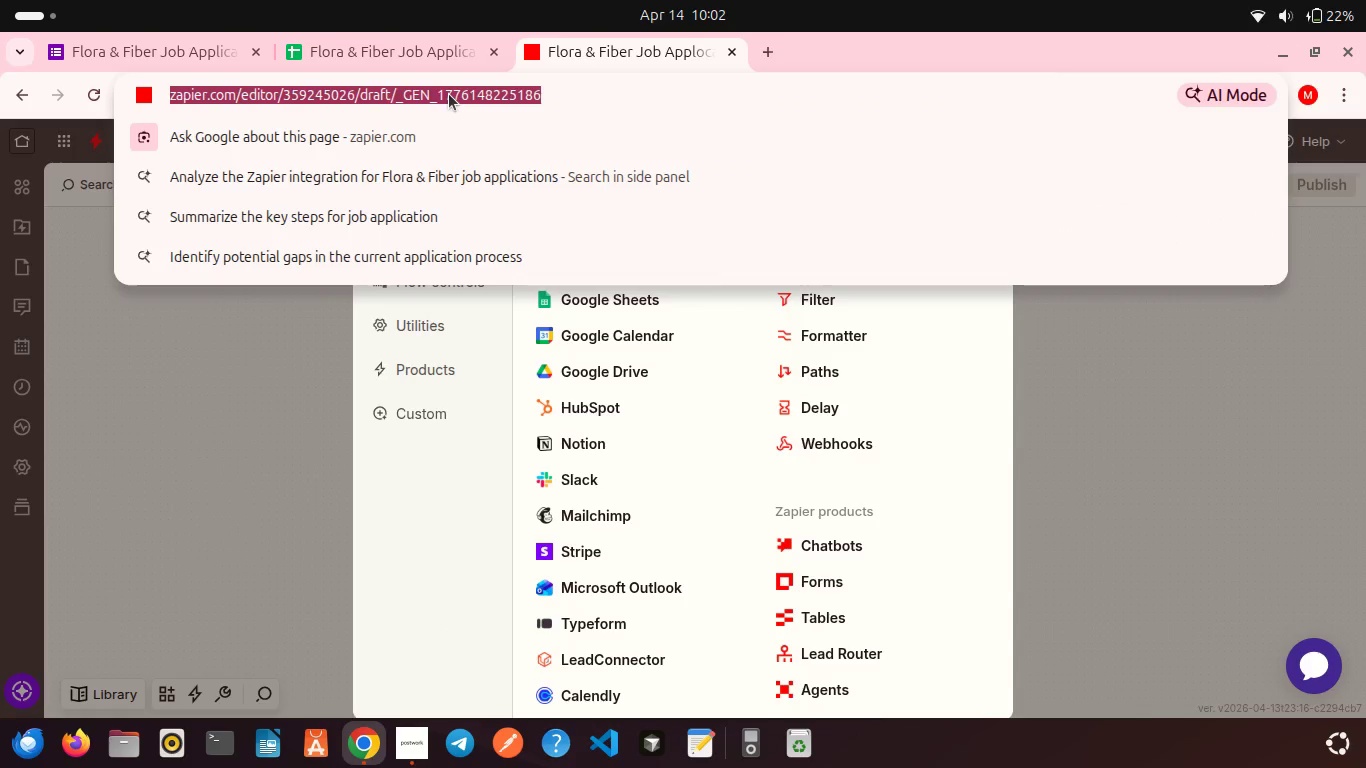 
key(Enter)
 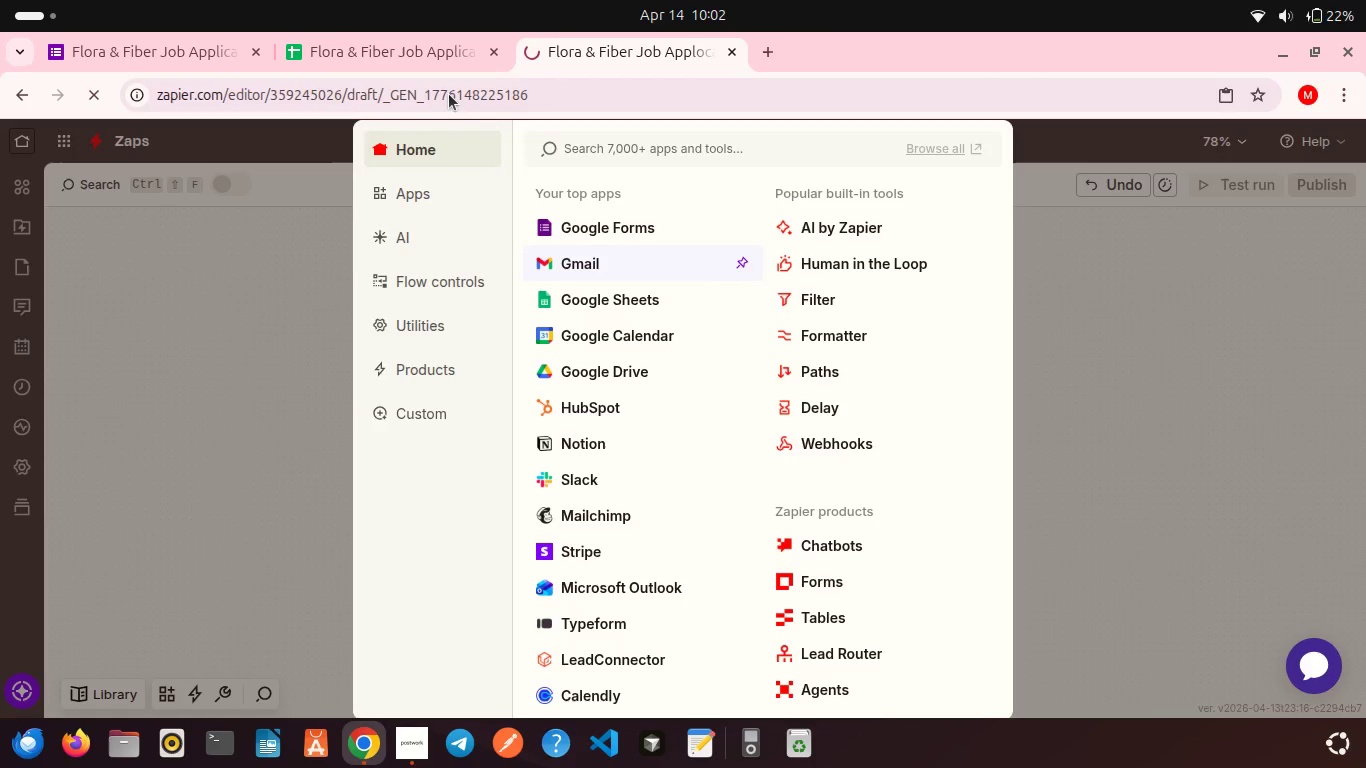 
left_click([449, 94])
 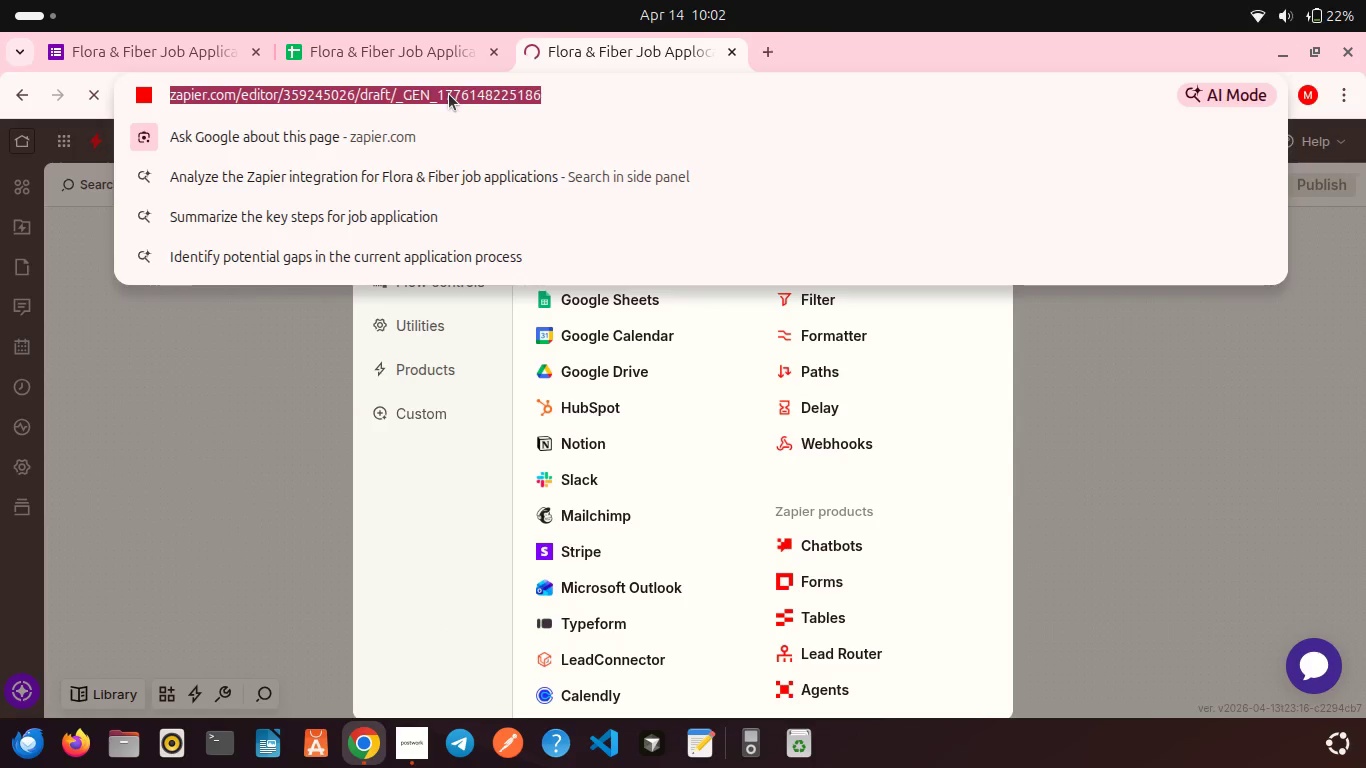 
key(Control+C)
 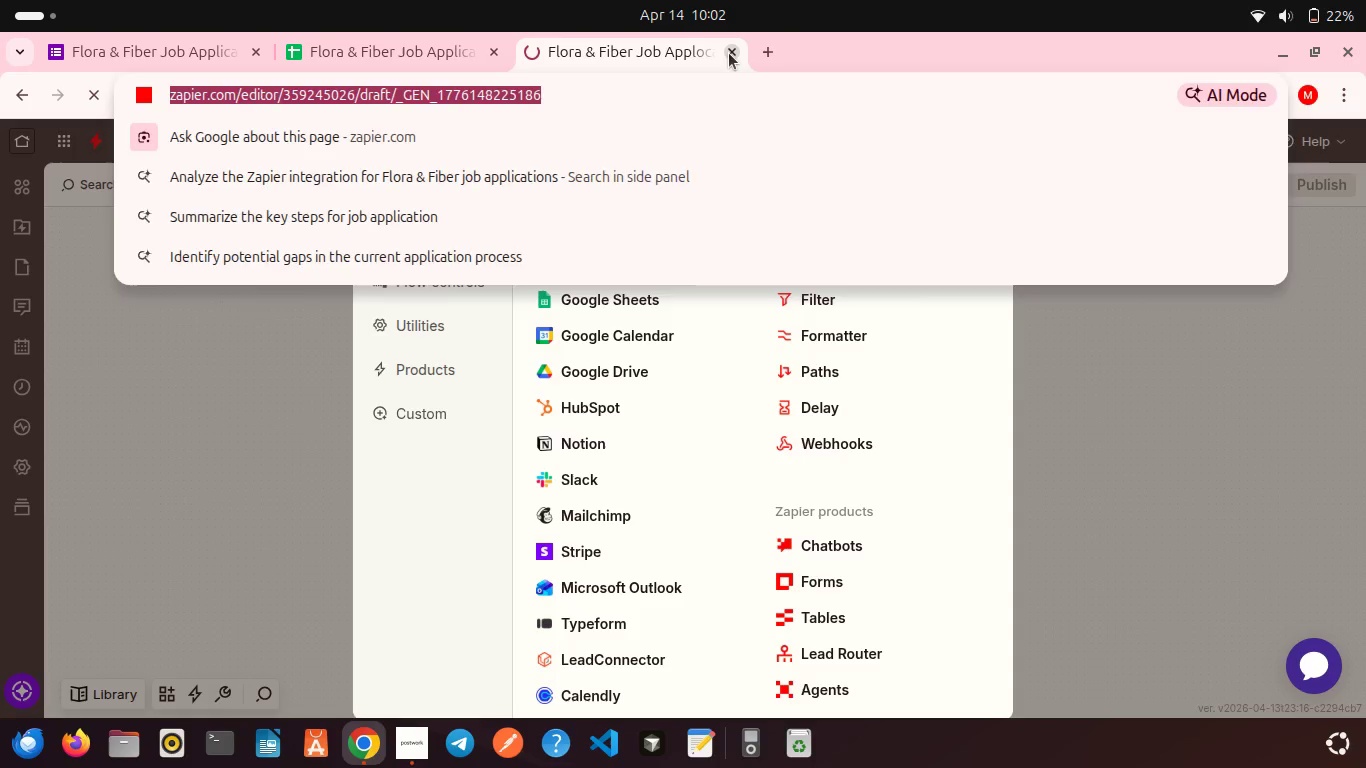 
left_click([729, 53])
 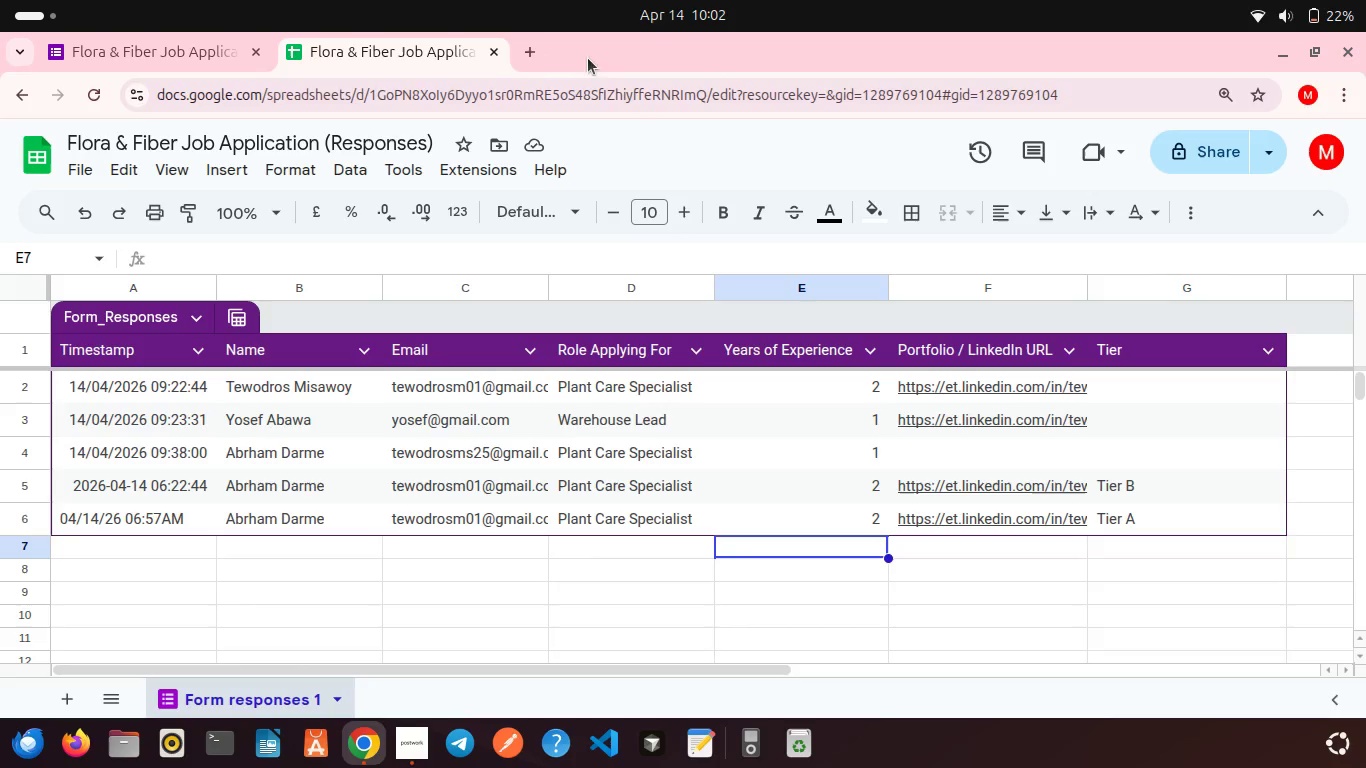 
left_click([539, 53])
 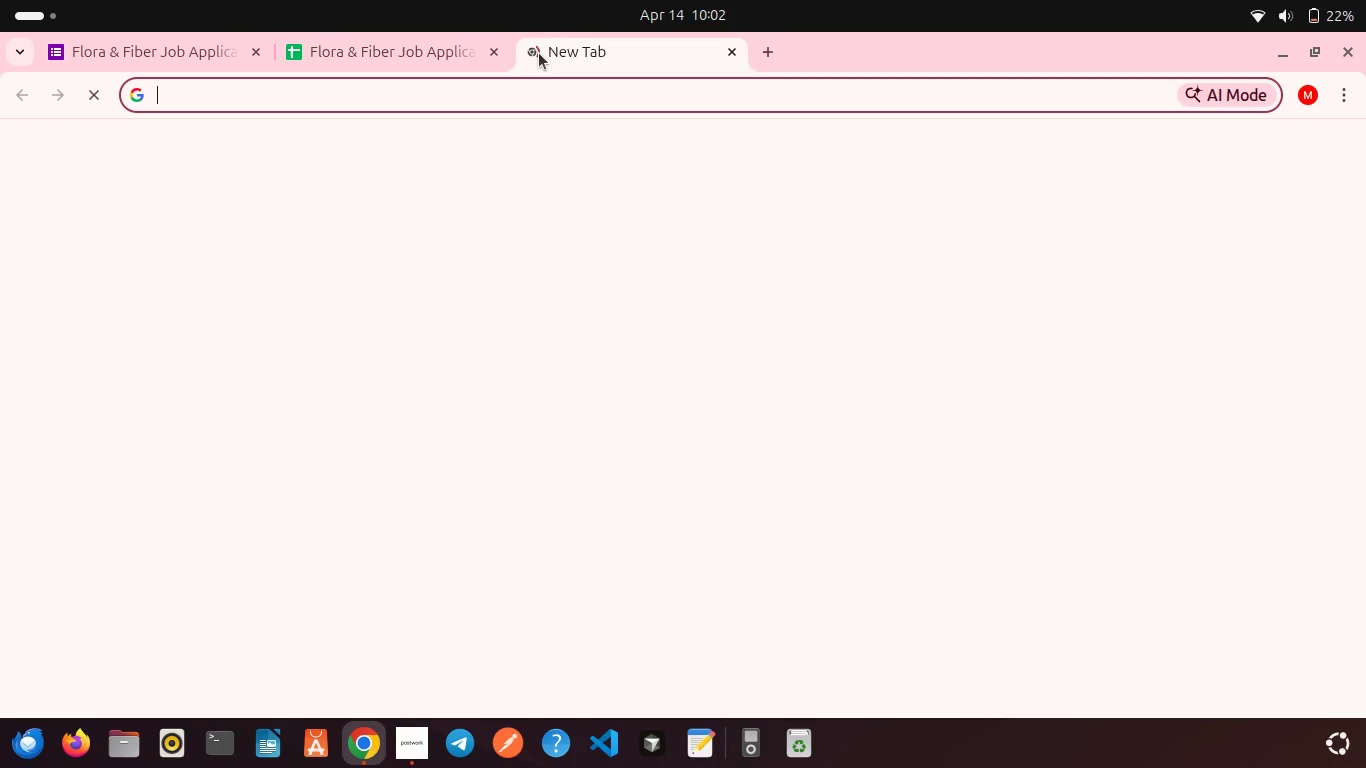 
key(Control+V)
 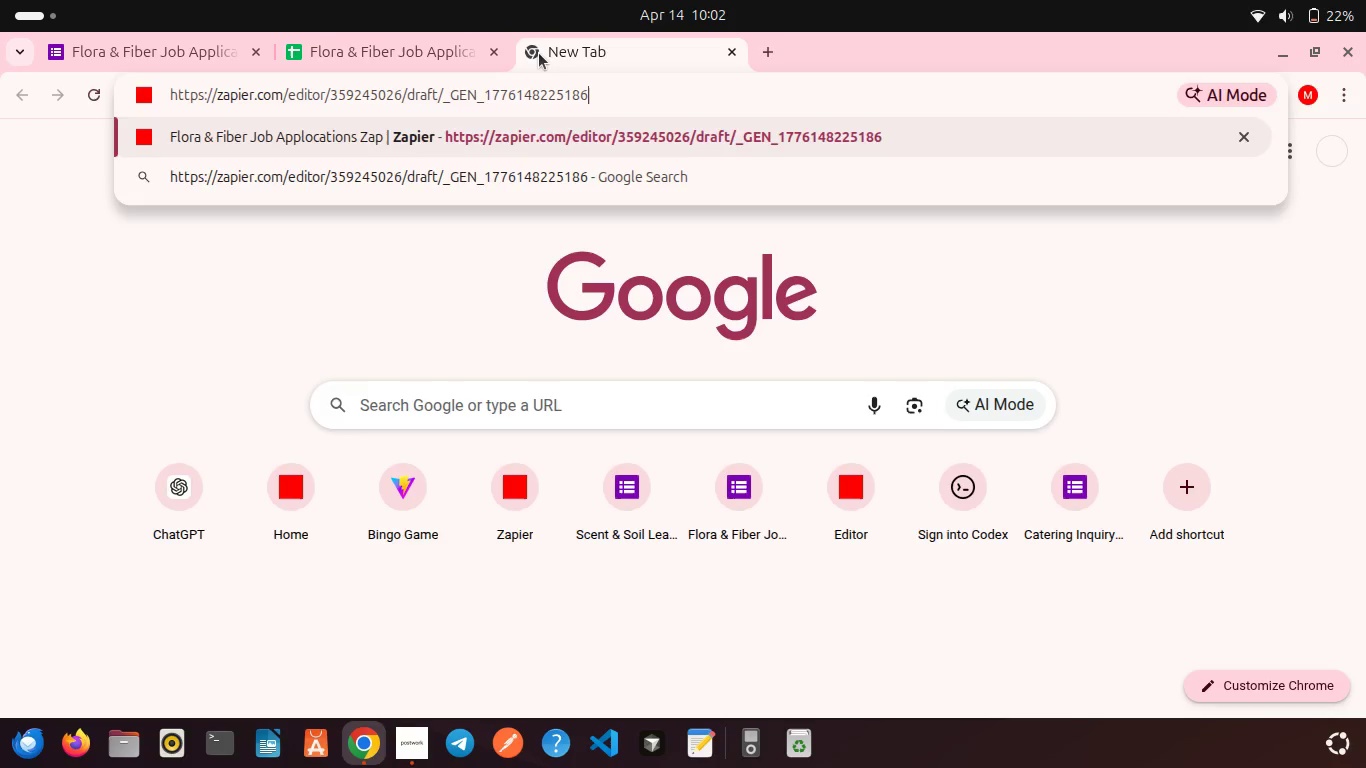 
key(Enter)
 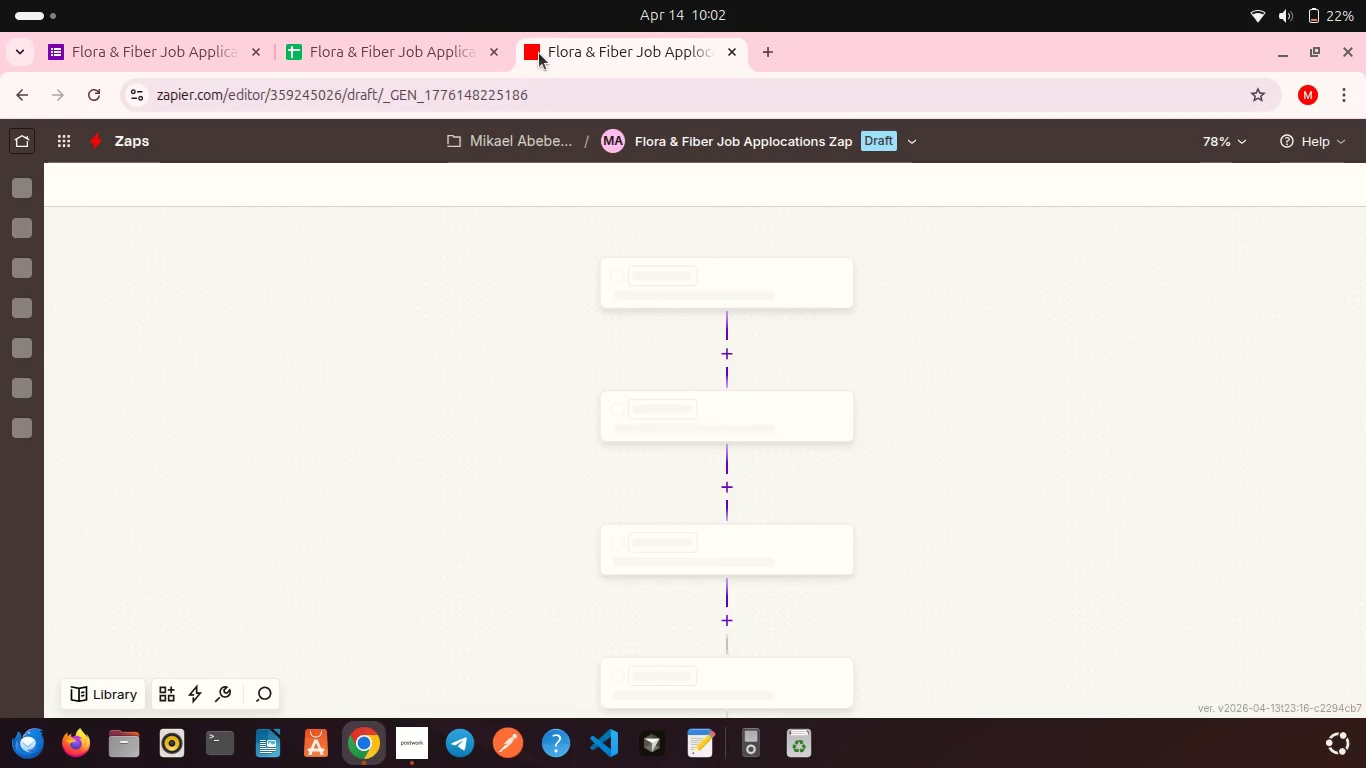 
wait(6.25)
 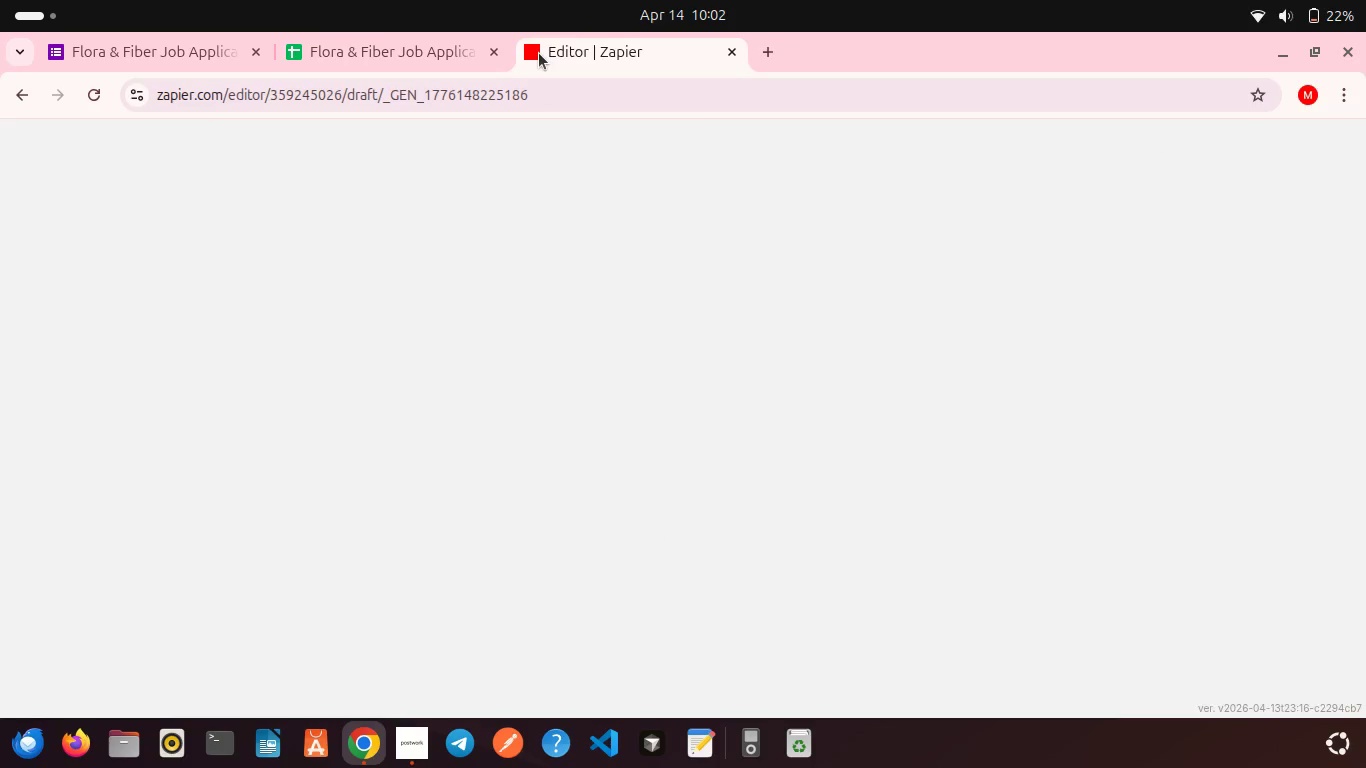 
scroll: coordinate [455, 359], scroll_direction: down, amount: 8.0
 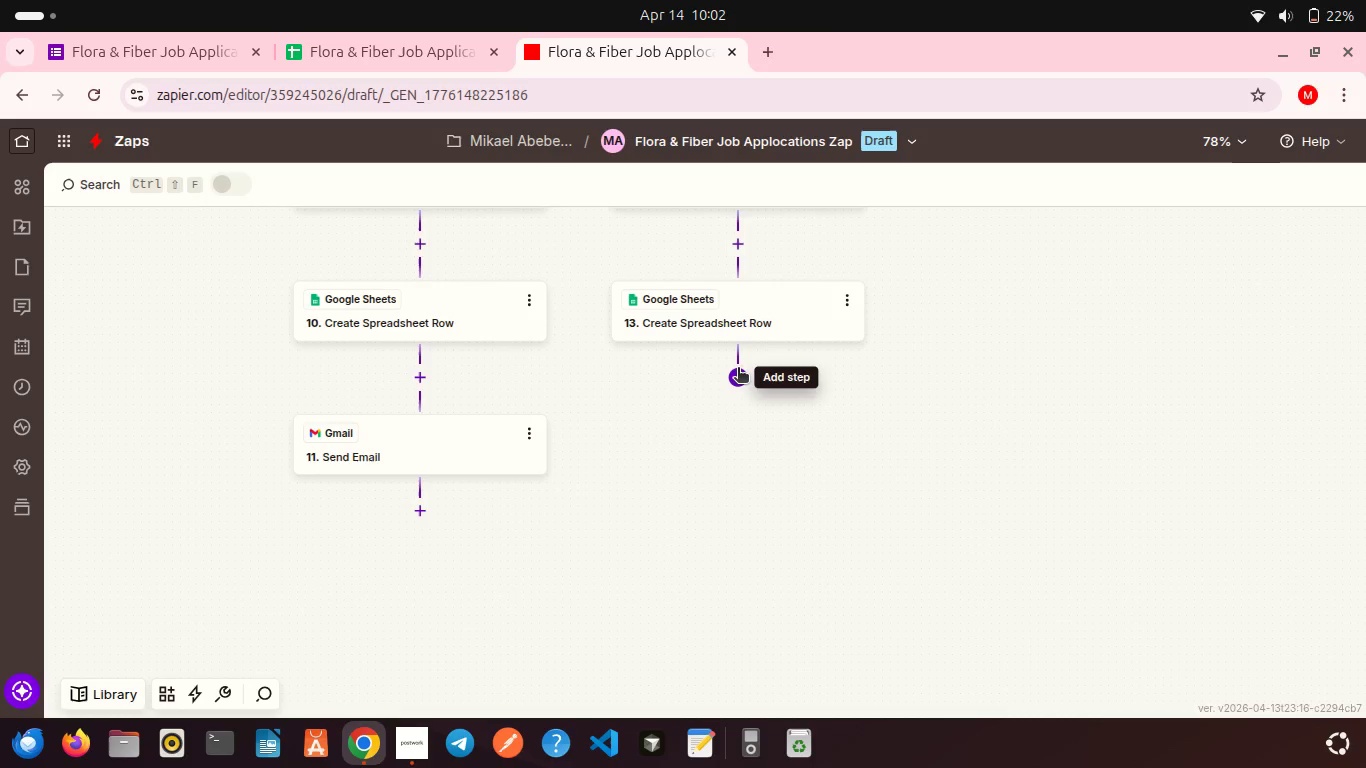 
left_click([738, 369])
 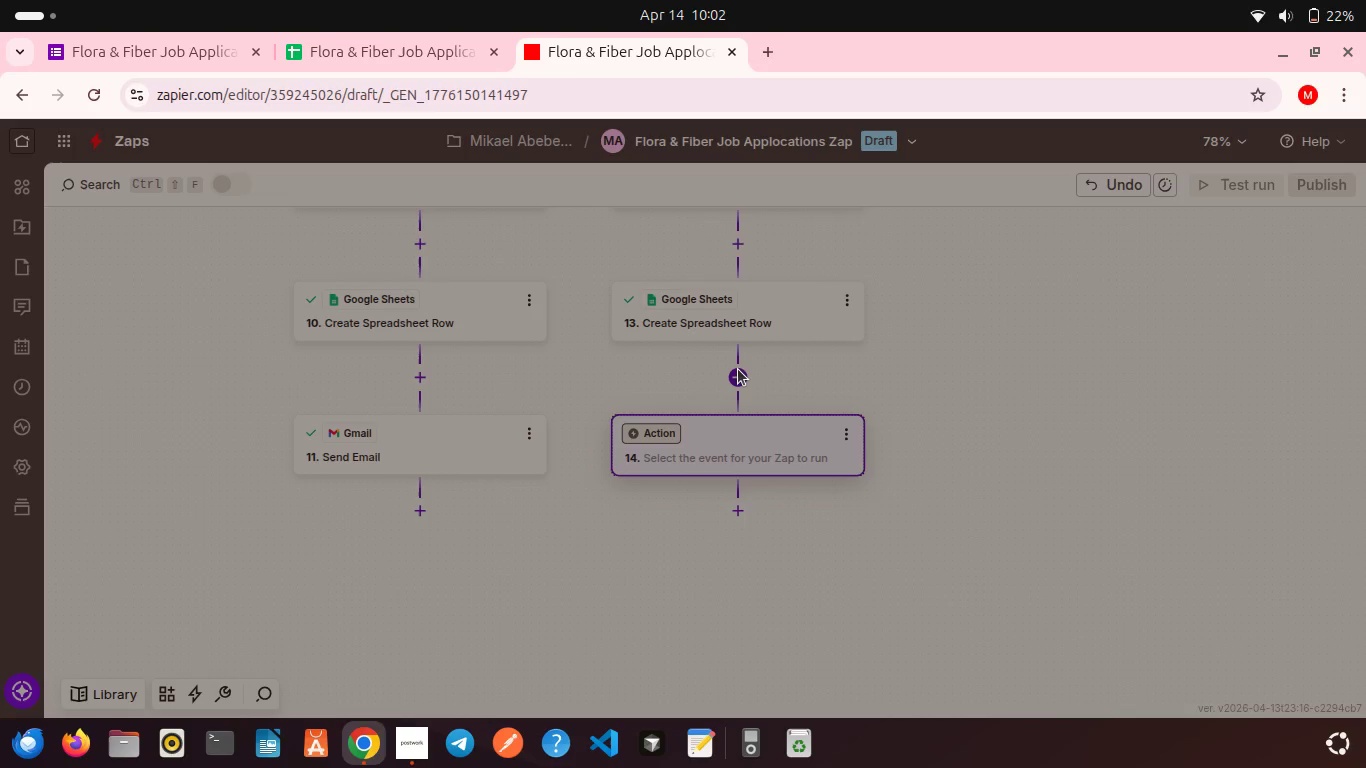 
wait(5.18)
 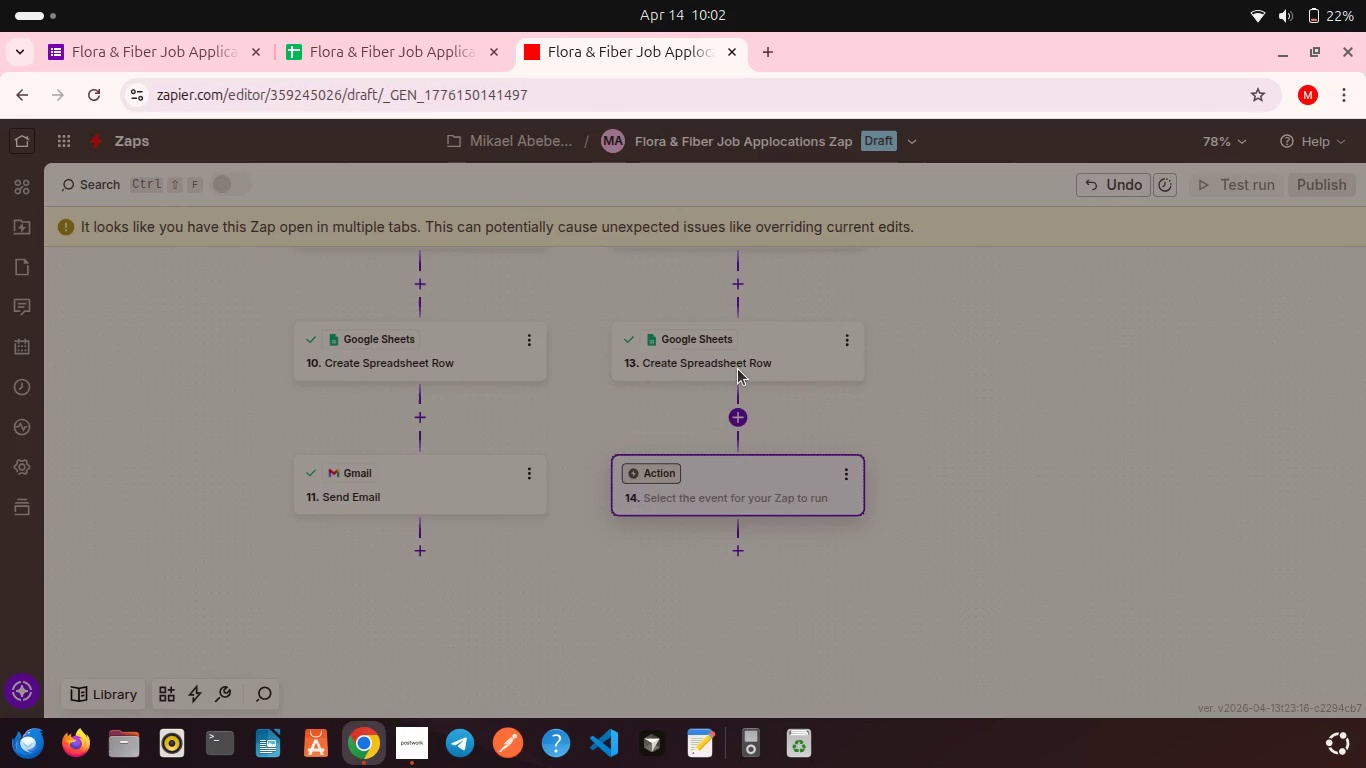 
mouse_move([730, 284])
 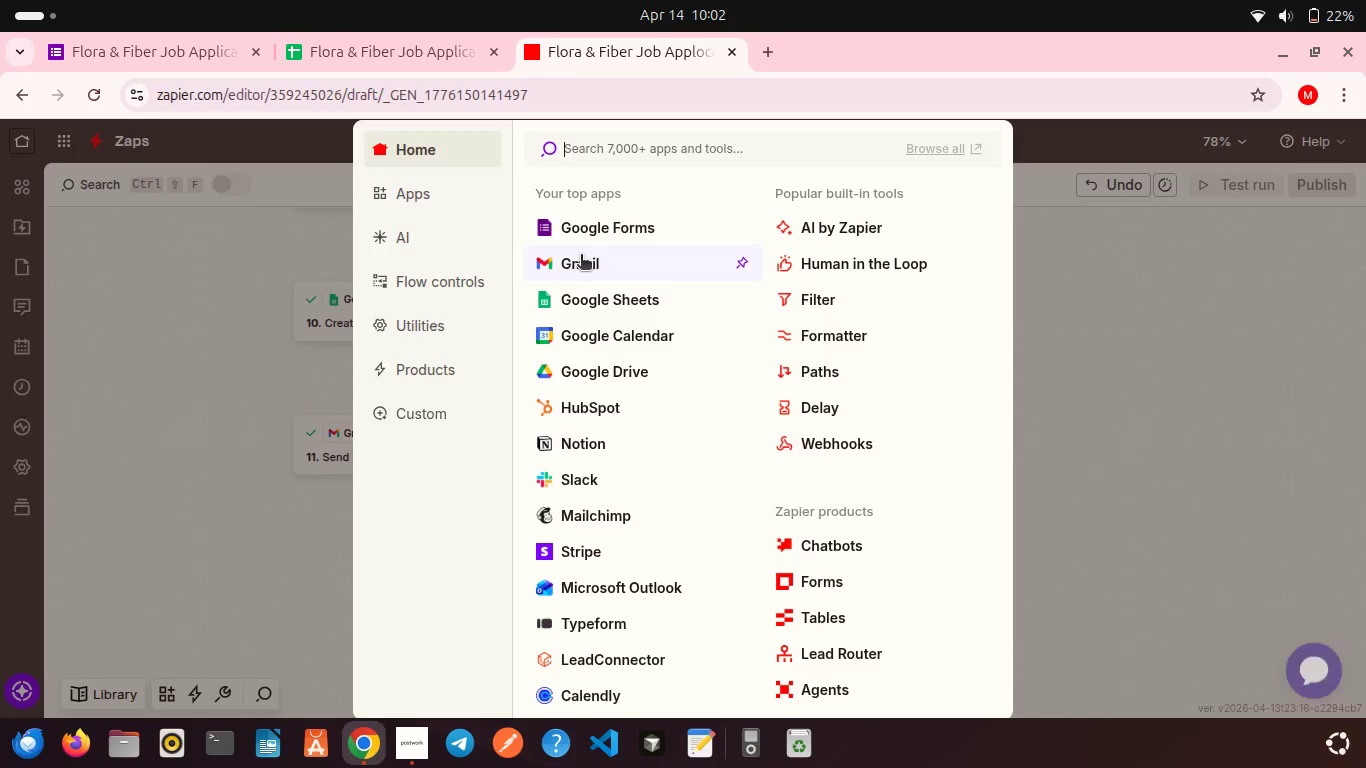 
left_click([581, 256])
 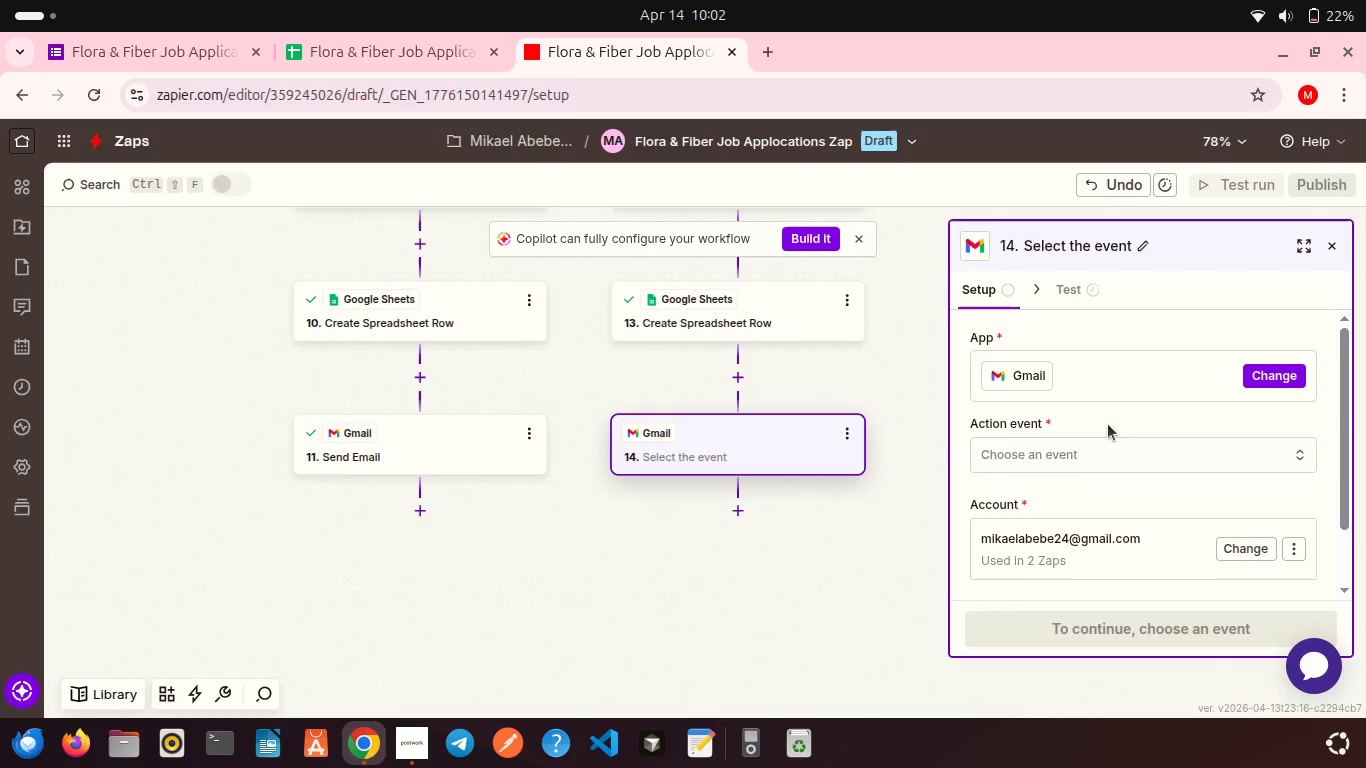 
left_click([1043, 454])
 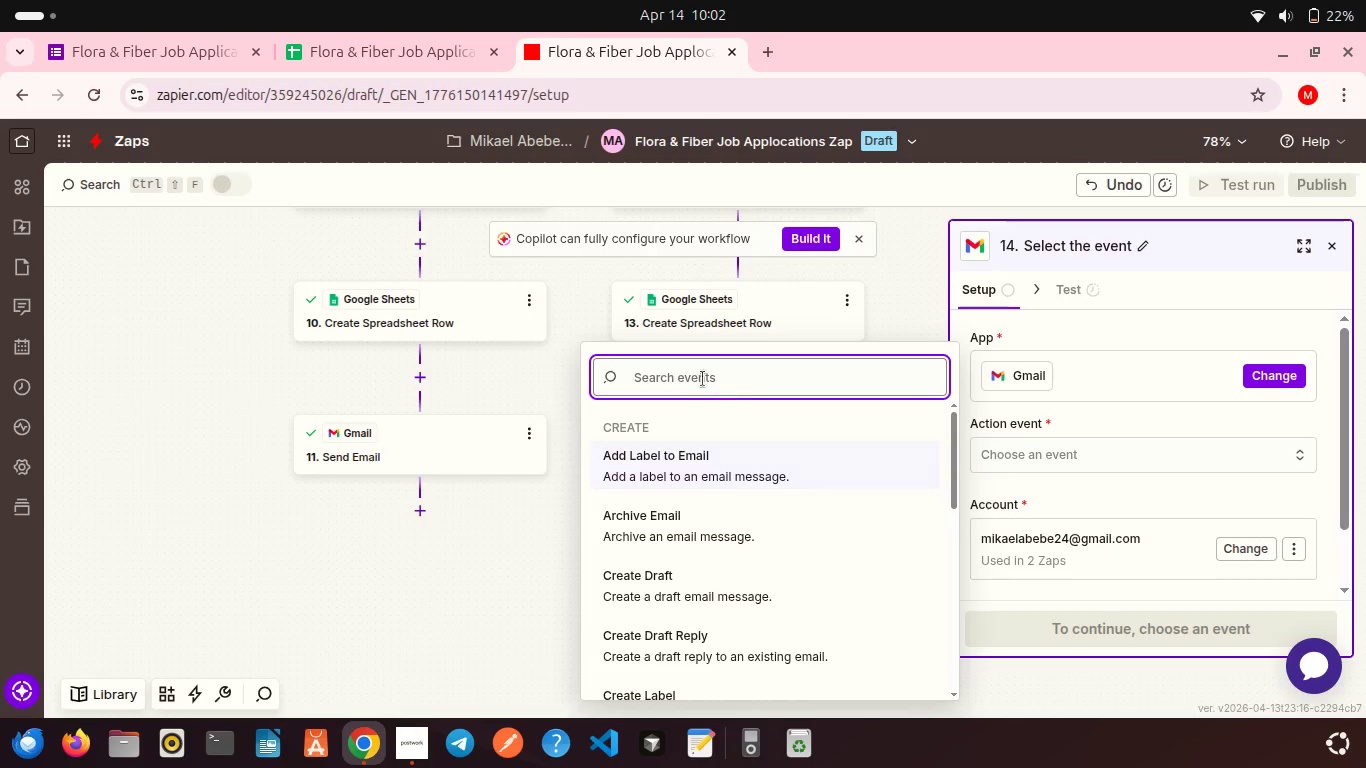 
left_click([699, 378])
 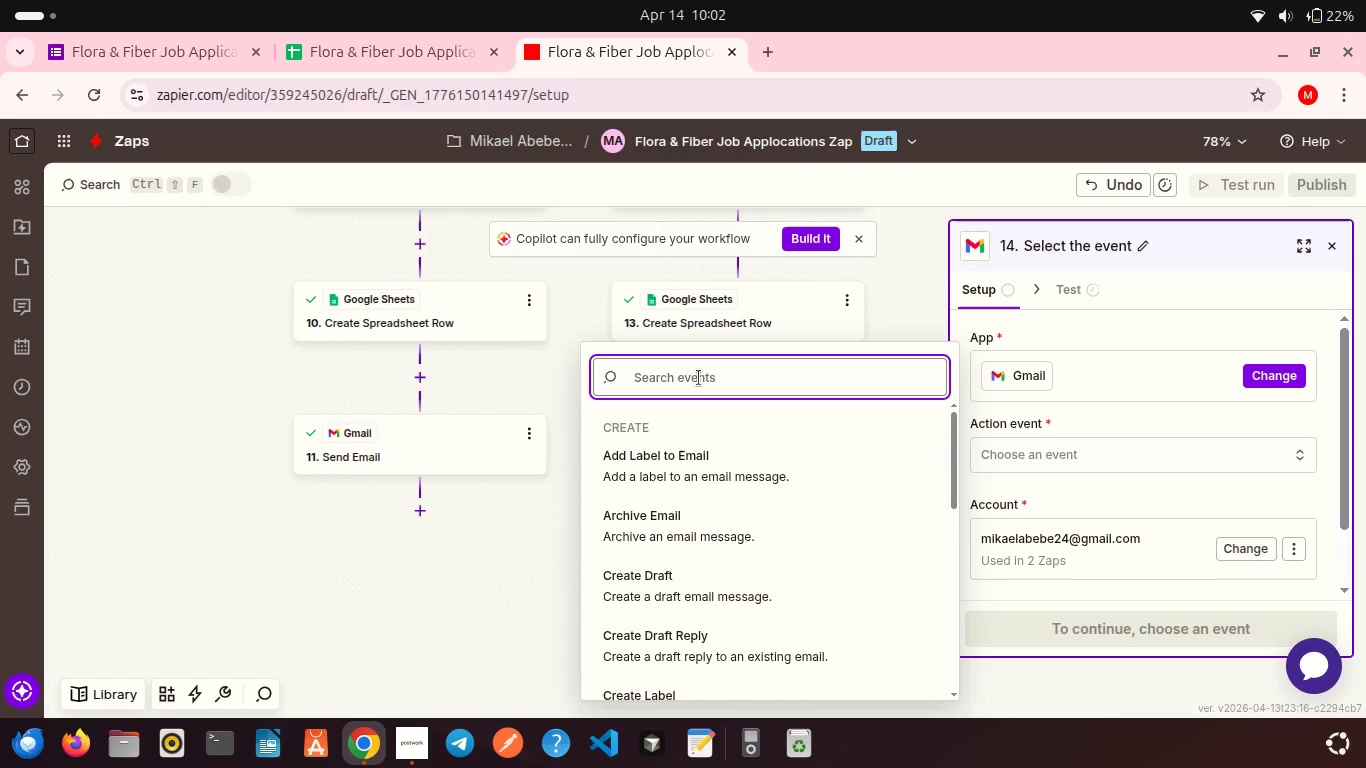 
type(Sned)
key(Backspace)
key(Backspace)
key(Backspace)
type(e)
 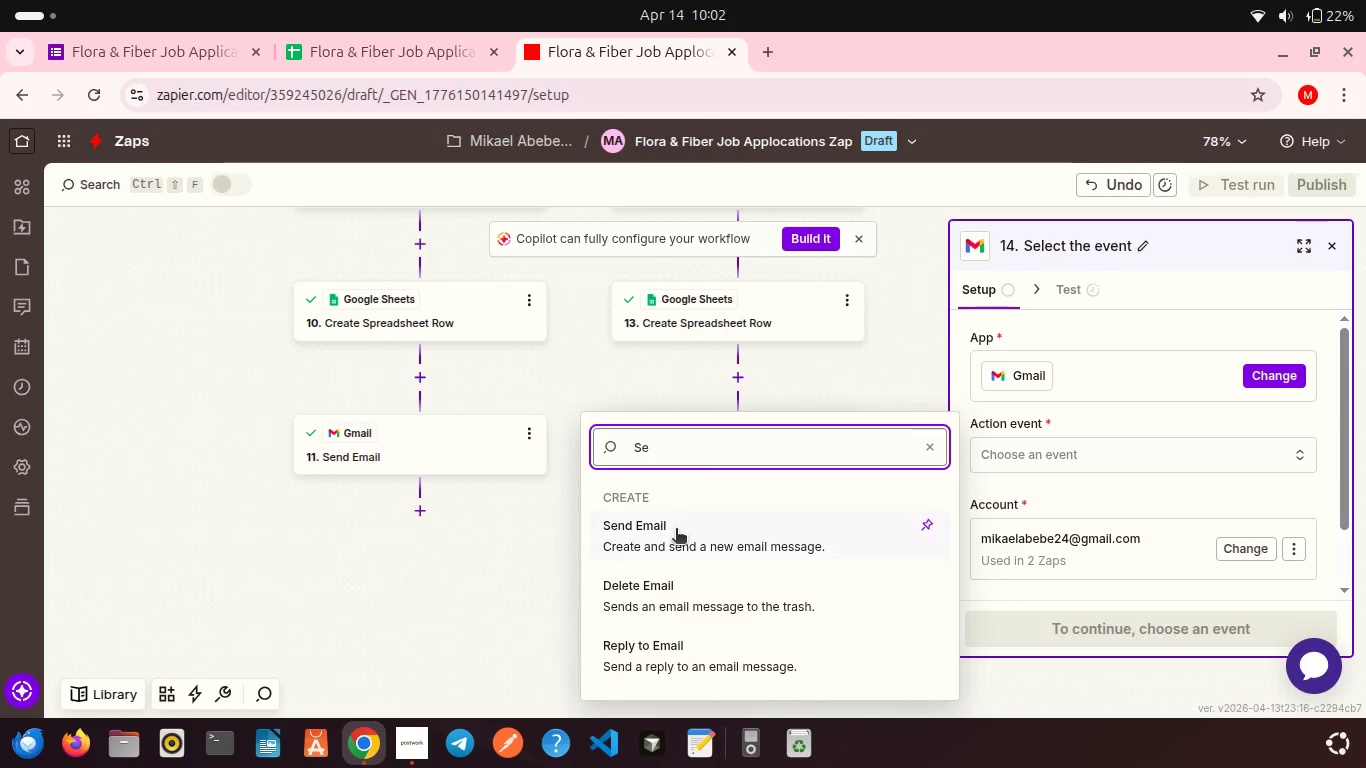 
left_click([676, 530])
 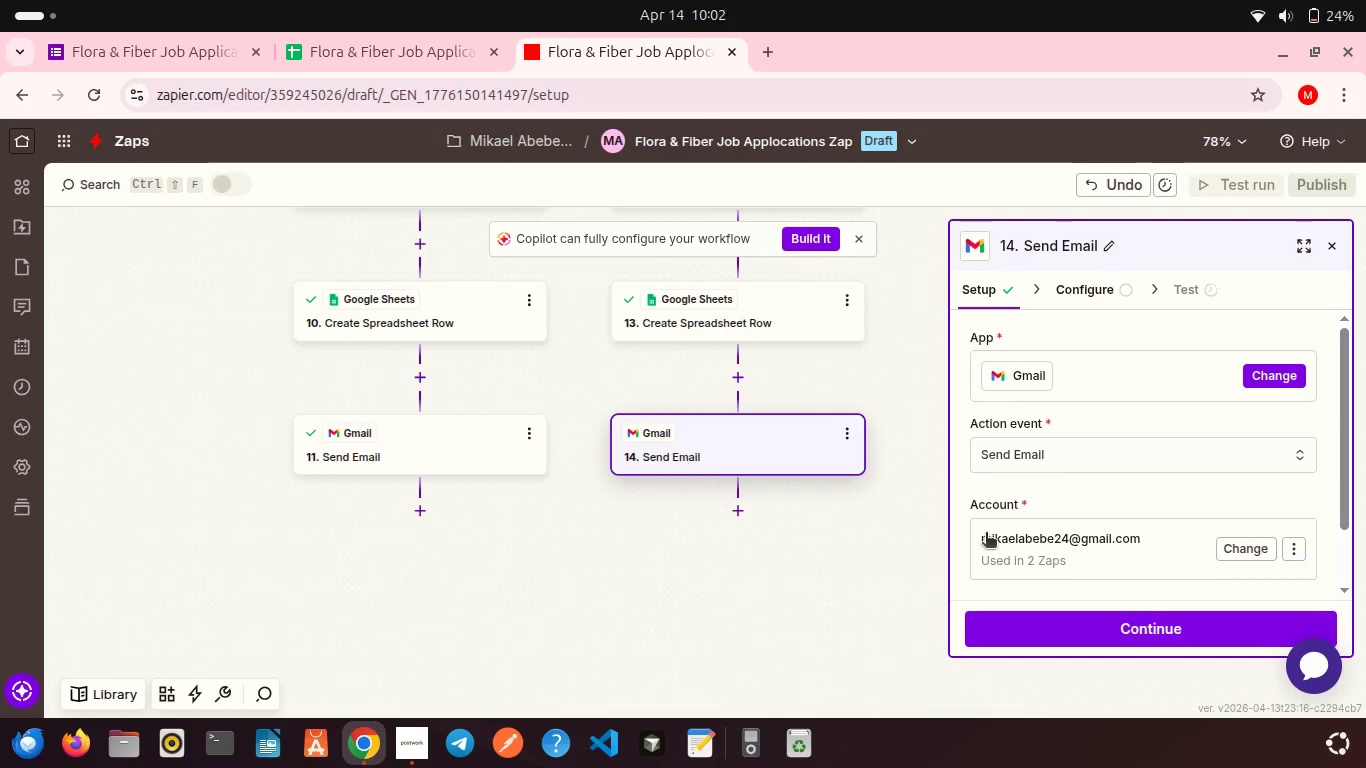 
scroll: coordinate [986, 534], scroll_direction: down, amount: 9.0
 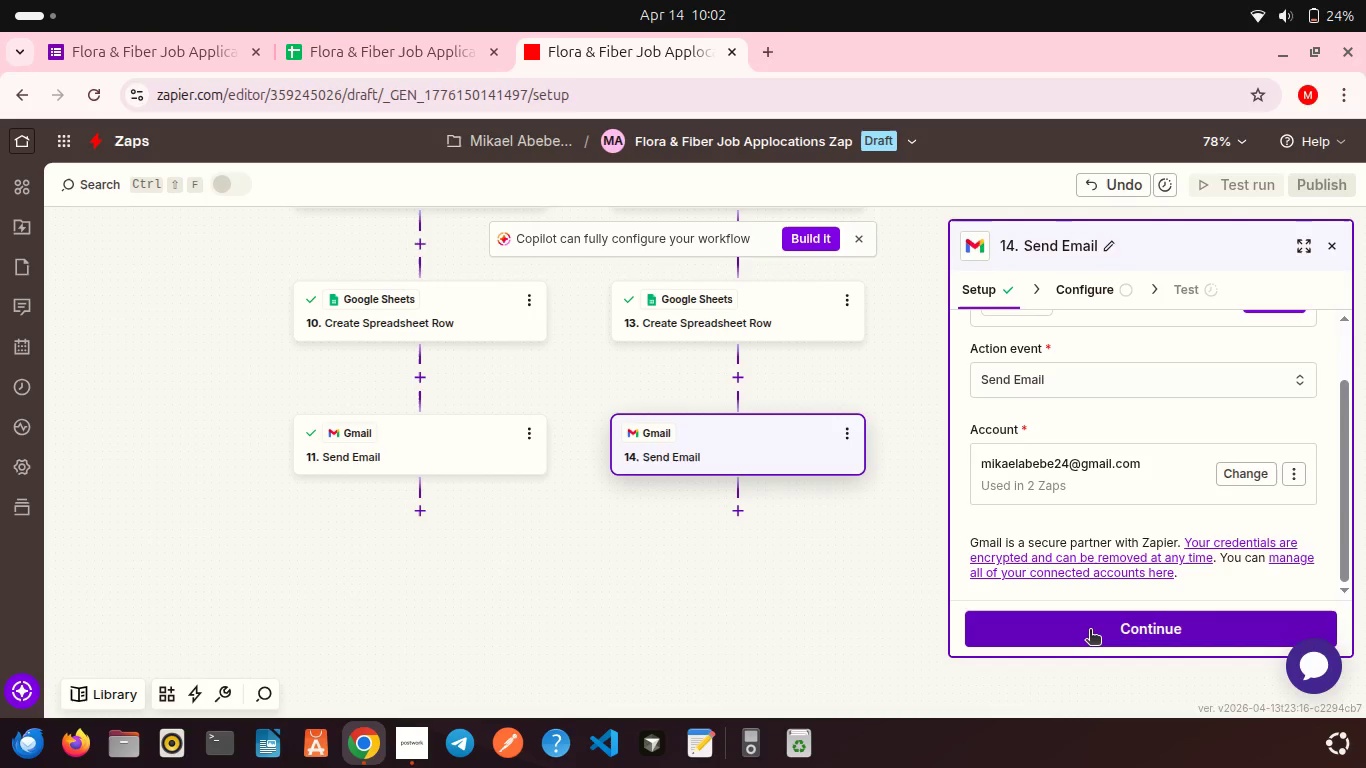 
left_click([1090, 631])
 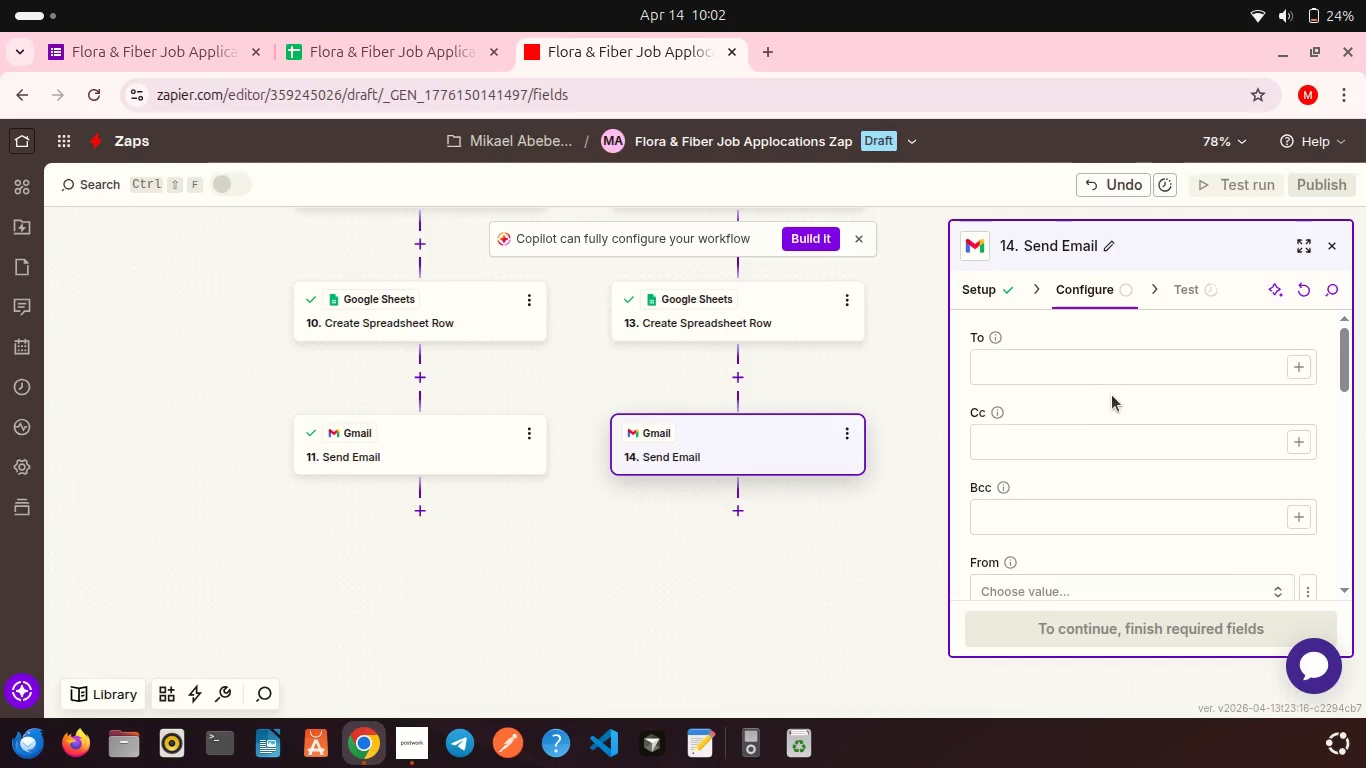 
left_click([1042, 363])
 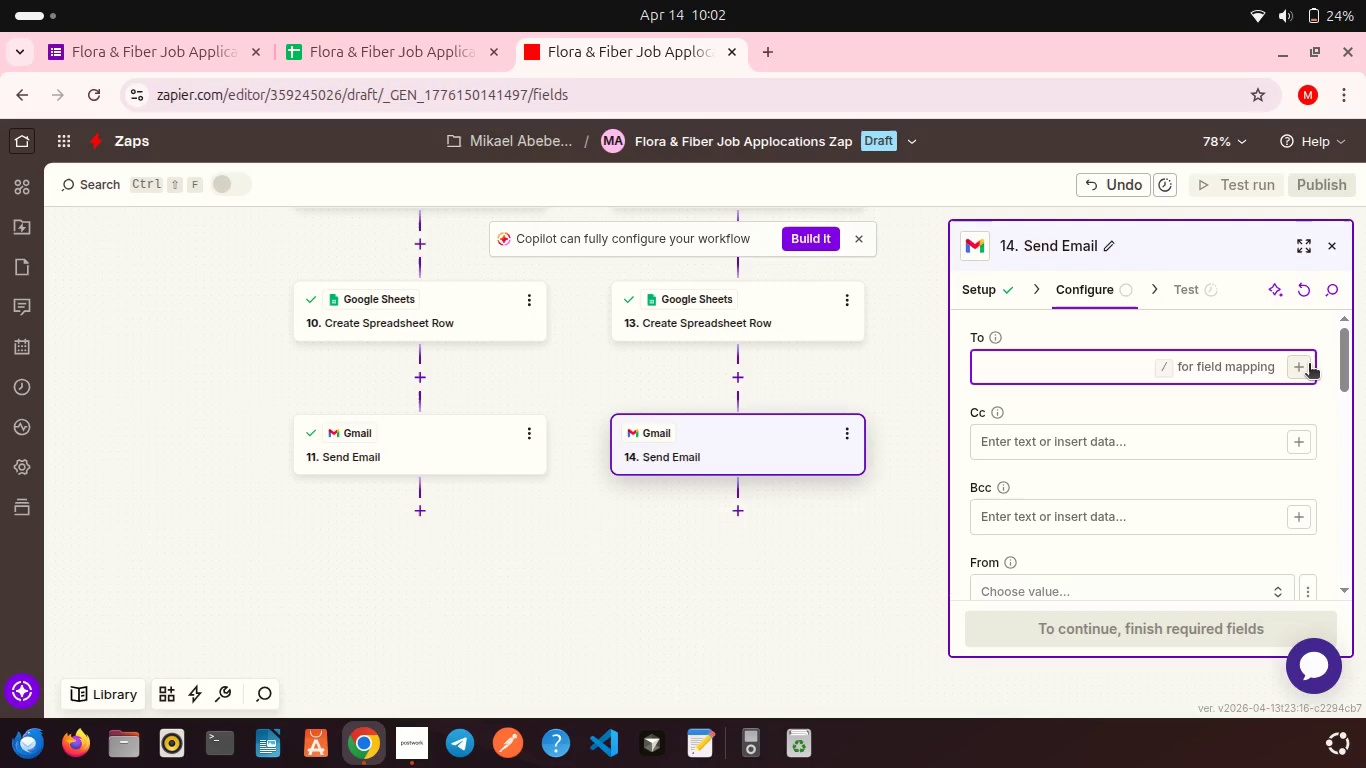 
left_click([1309, 365])
 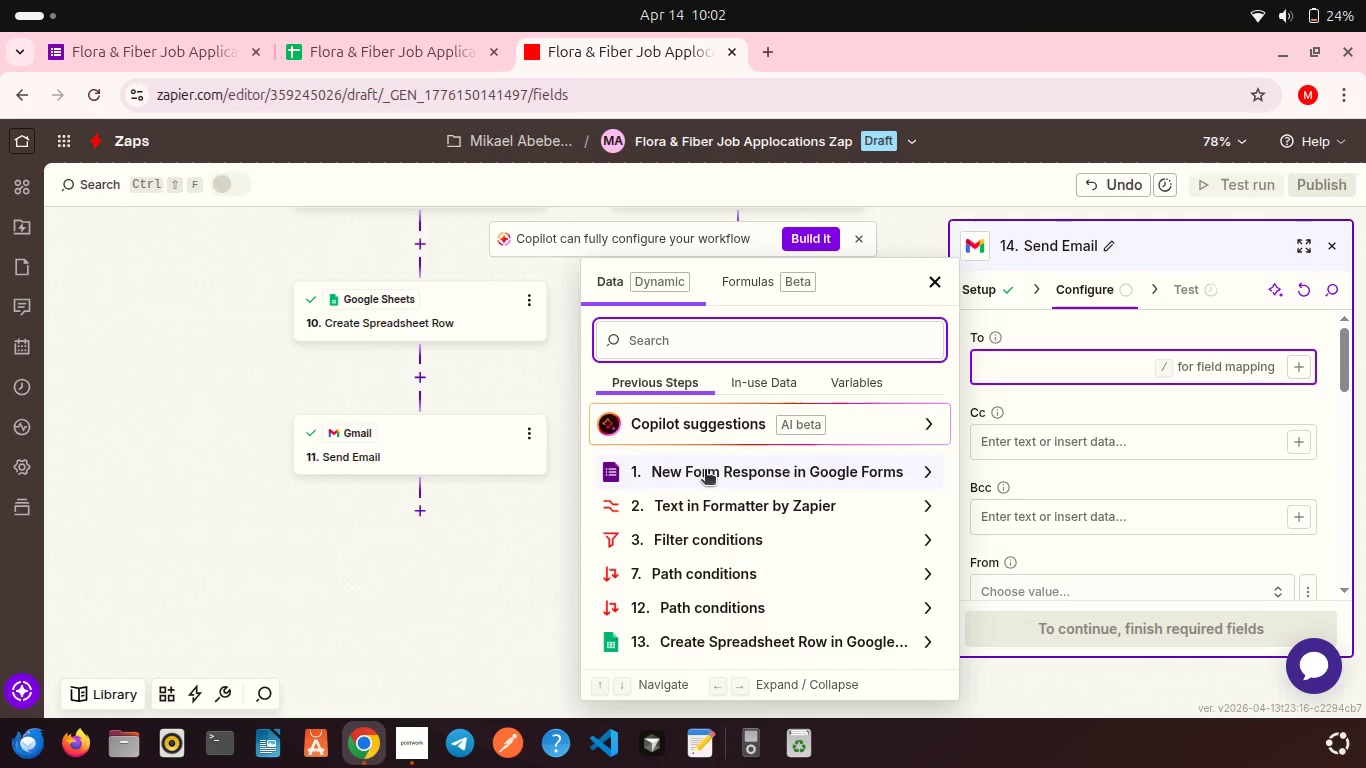 
left_click([705, 471])
 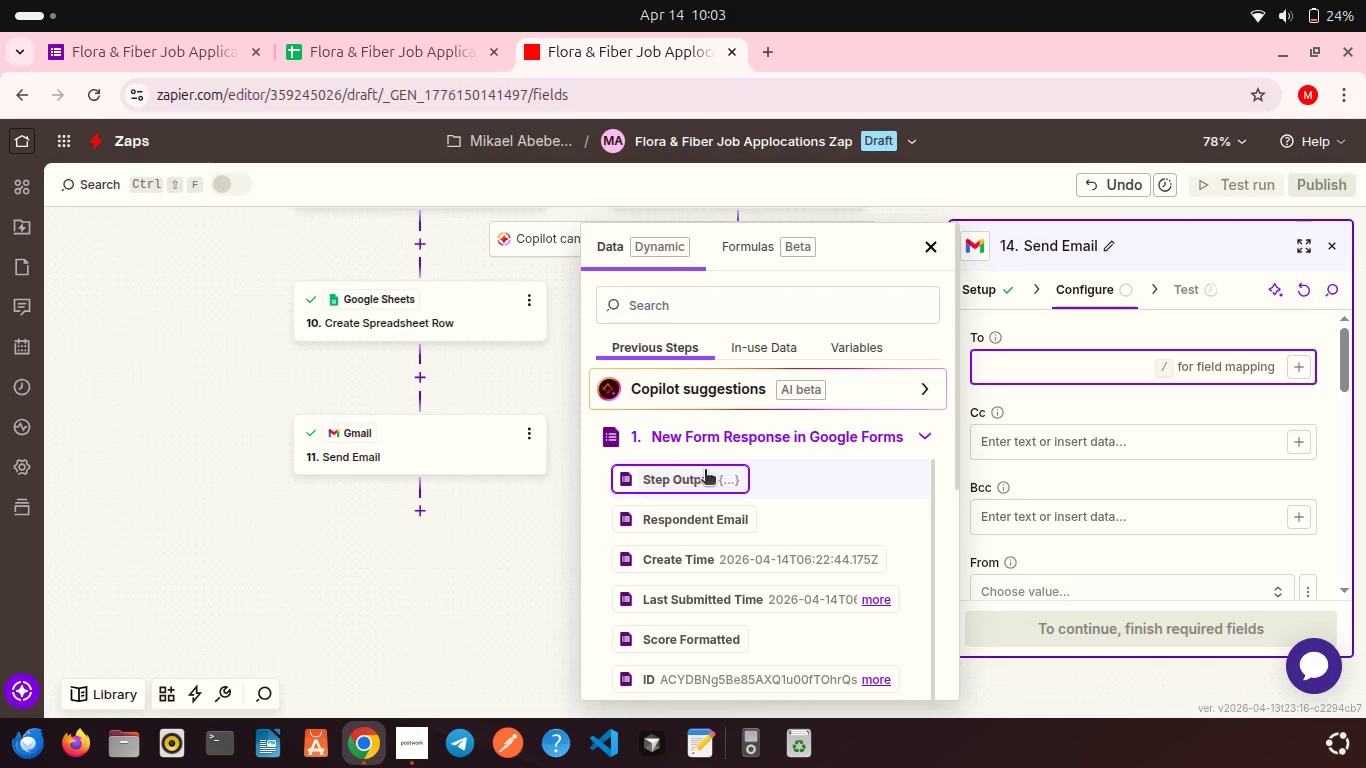 
scroll: coordinate [705, 471], scroll_direction: down, amount: 9.0
 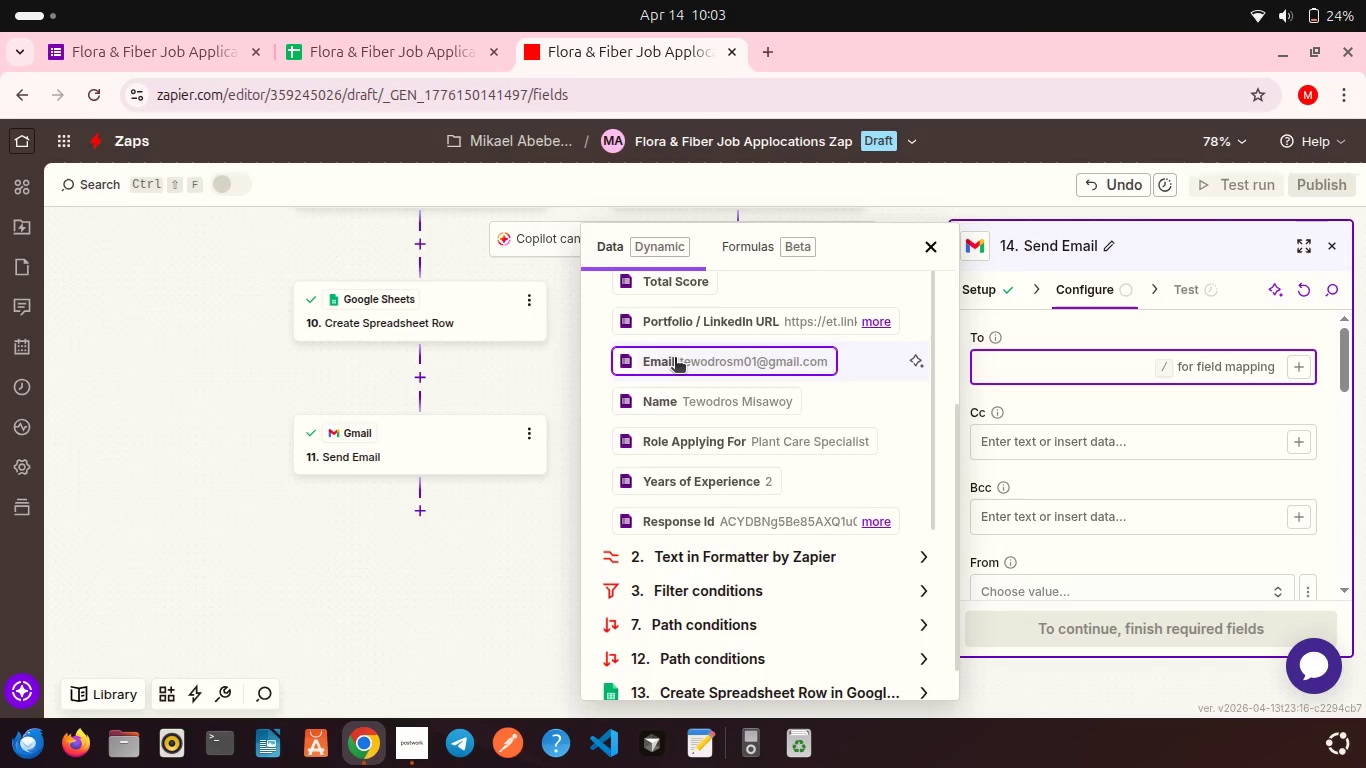 
left_click([675, 359])
 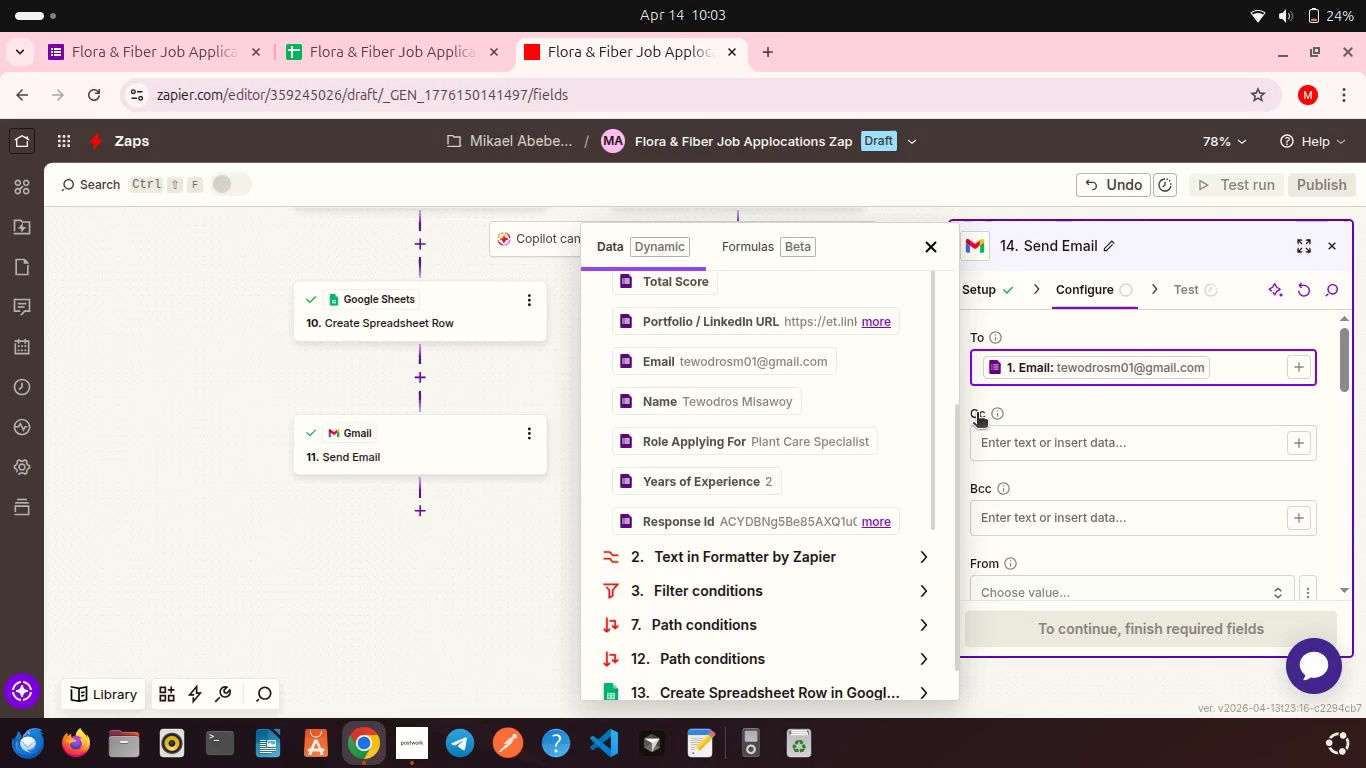 
left_click([977, 414])
 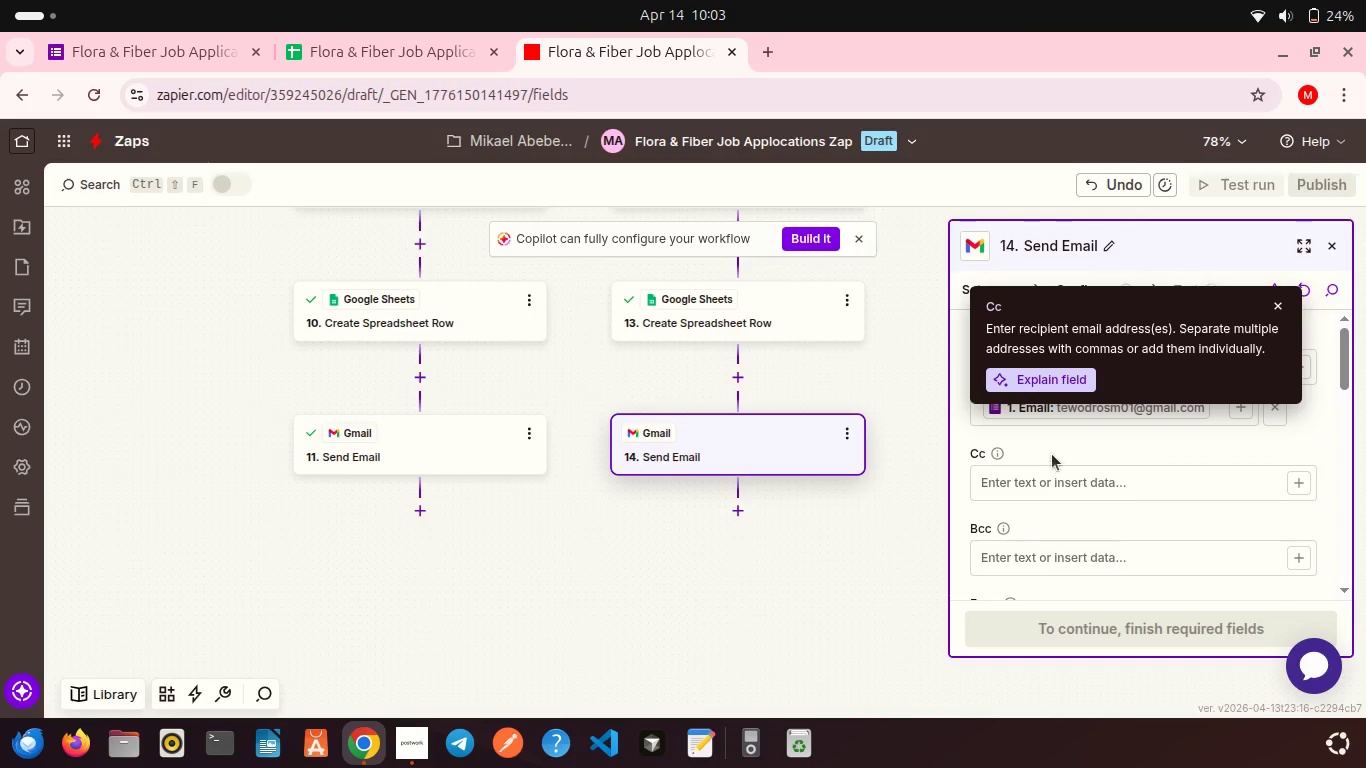 
left_click([1046, 449])
 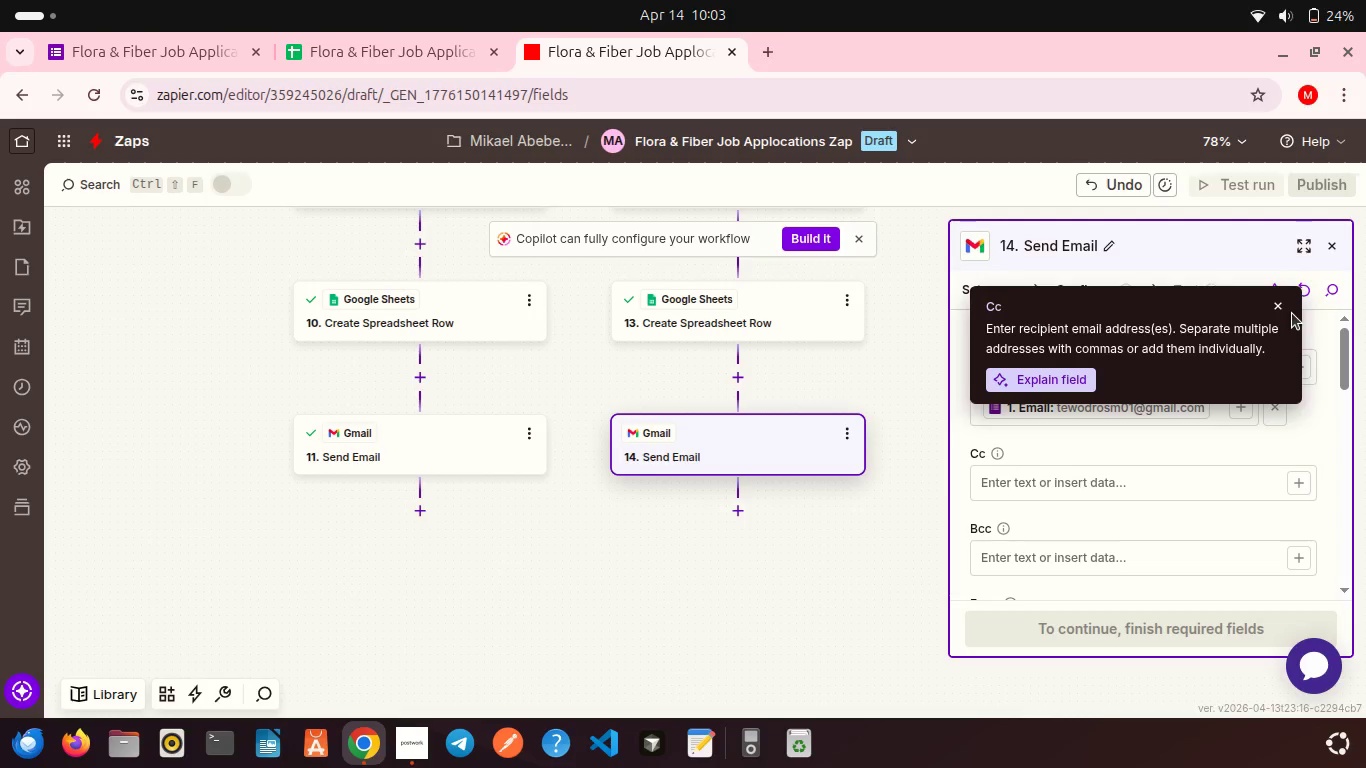 
left_click([1280, 308])
 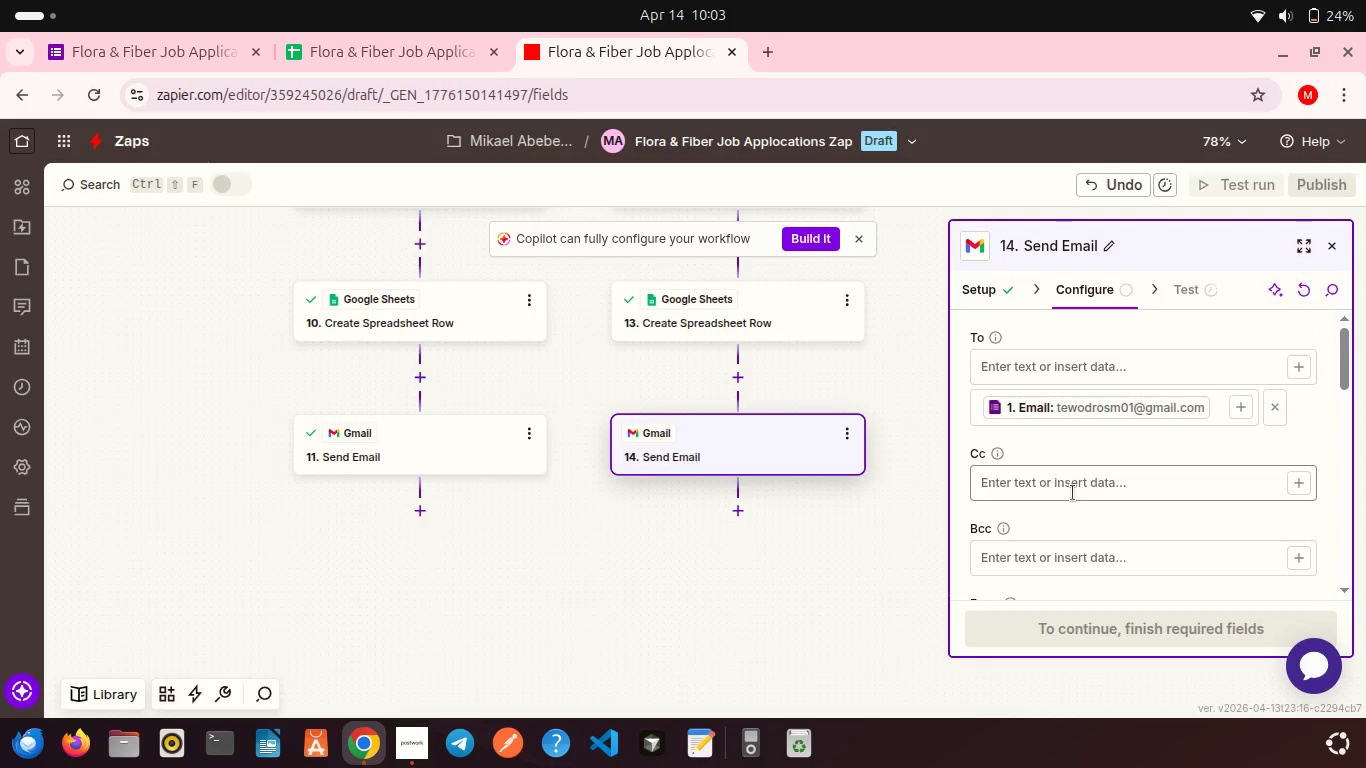 
scroll: coordinate [1073, 493], scroll_direction: down, amount: 3.0
 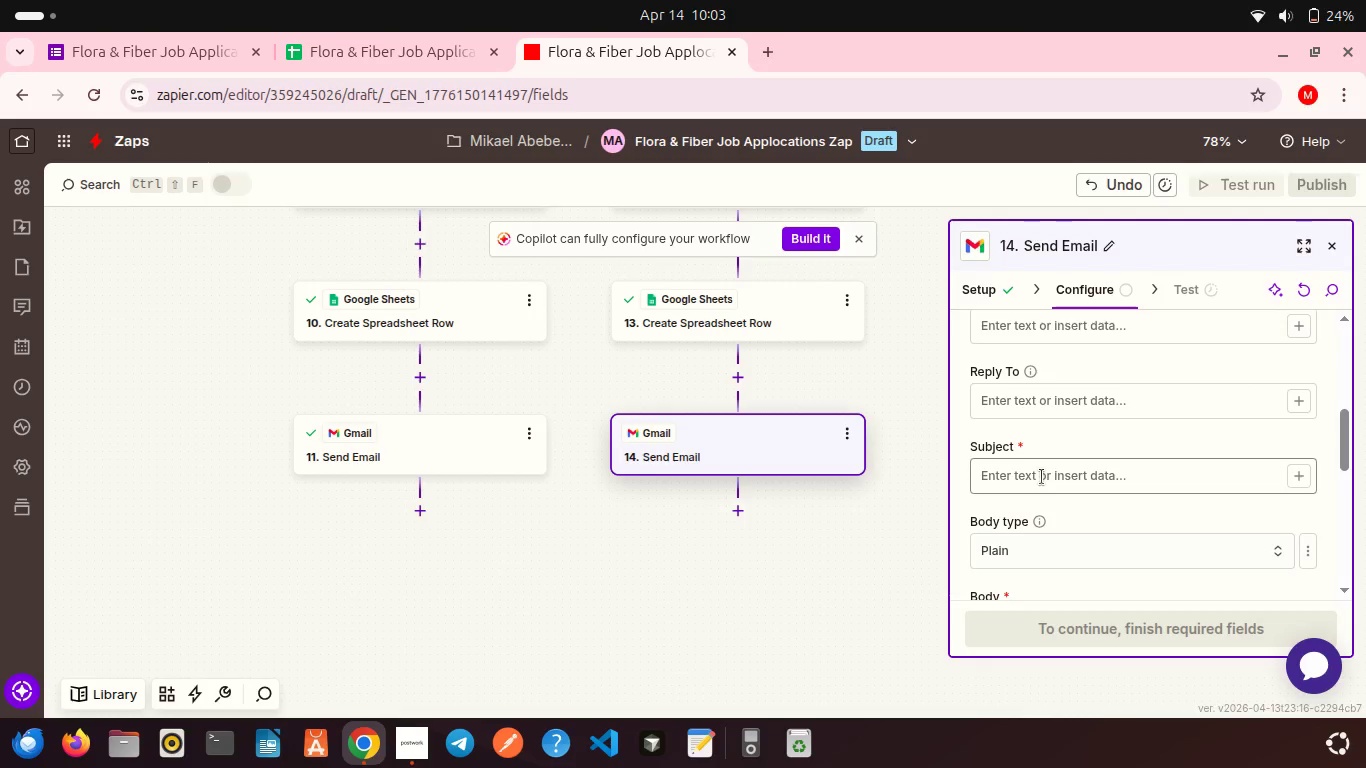 
left_click([1048, 469])
 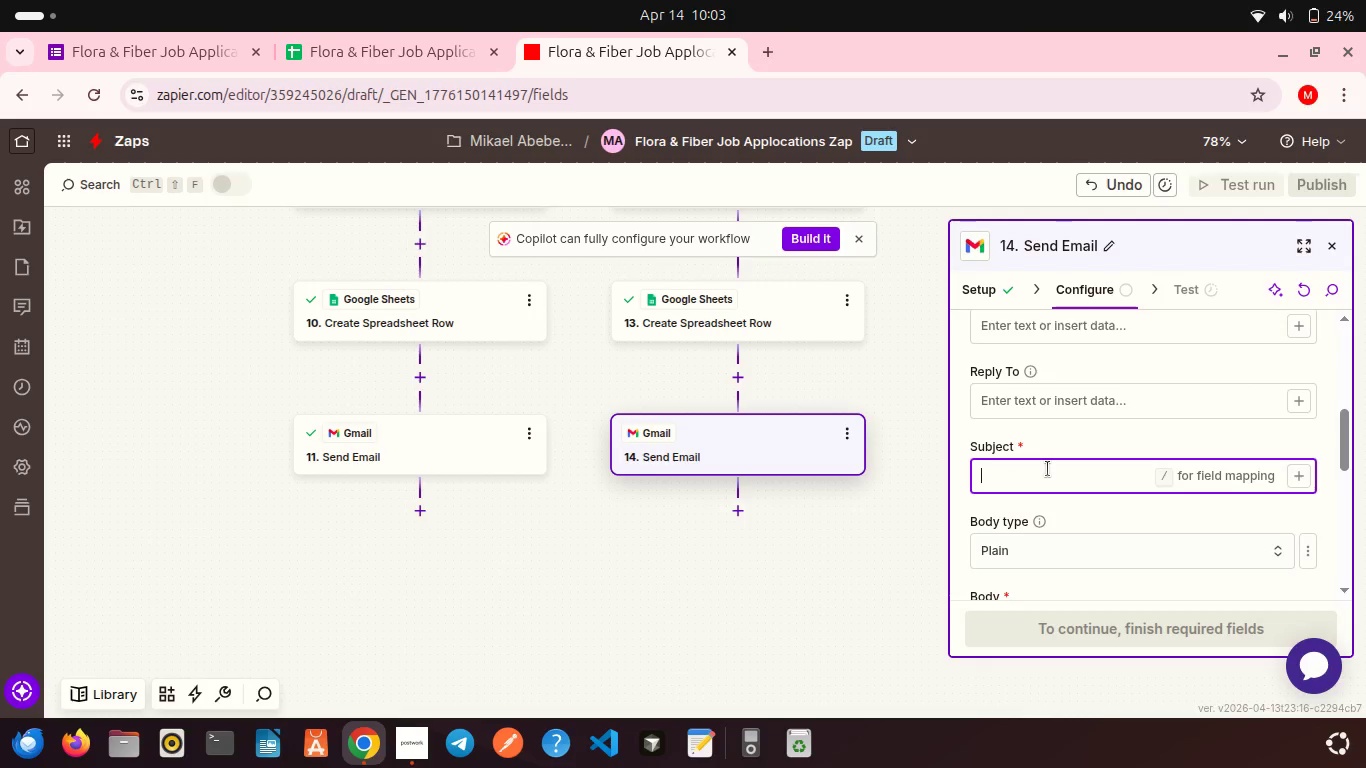 
type(Application Received - )
 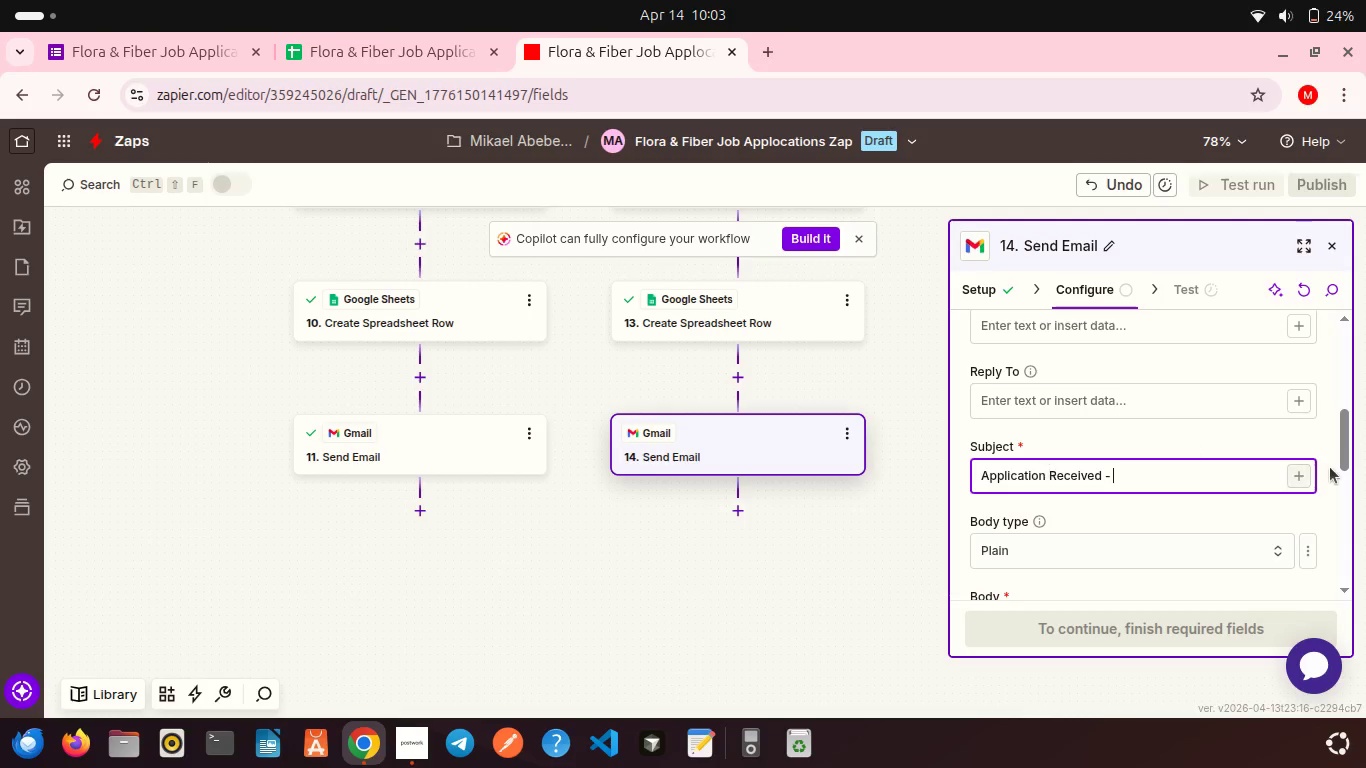 
left_click([1290, 485])
 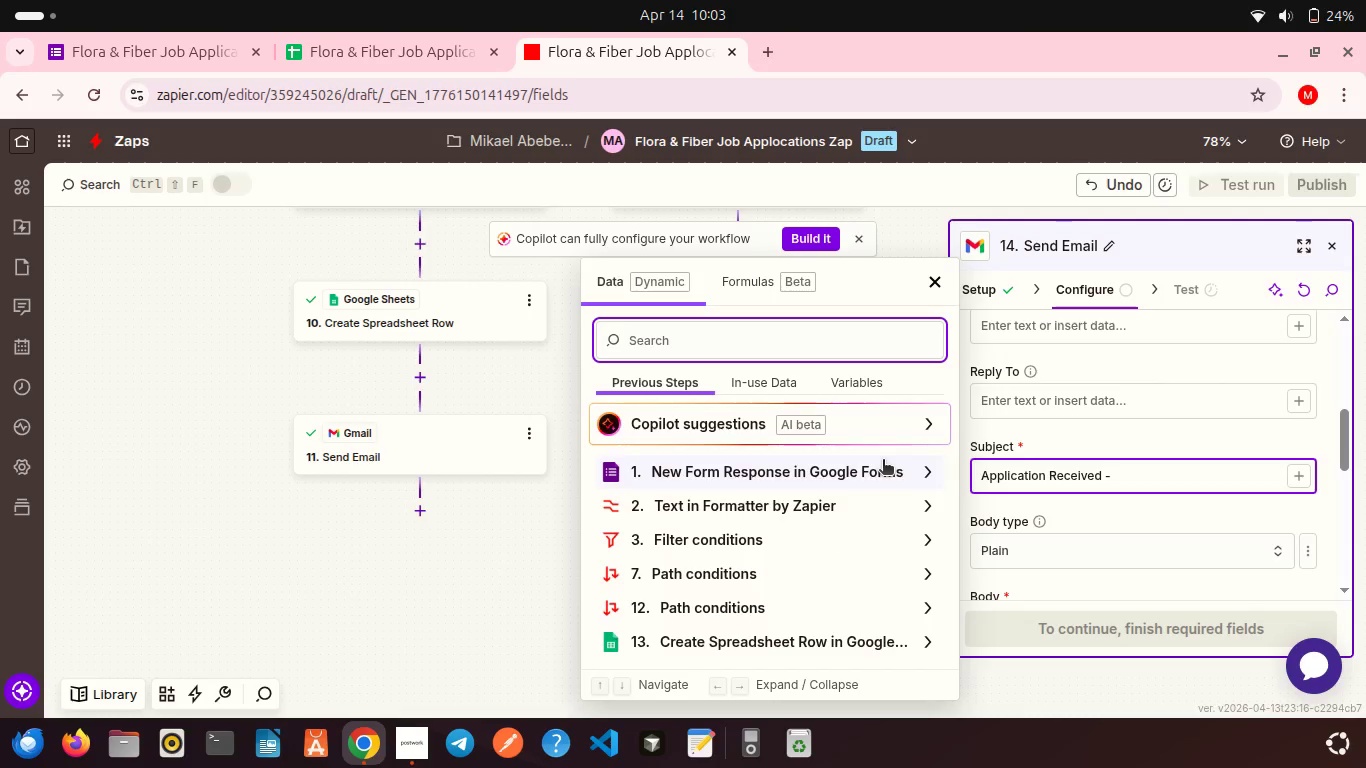 
left_click([883, 461])
 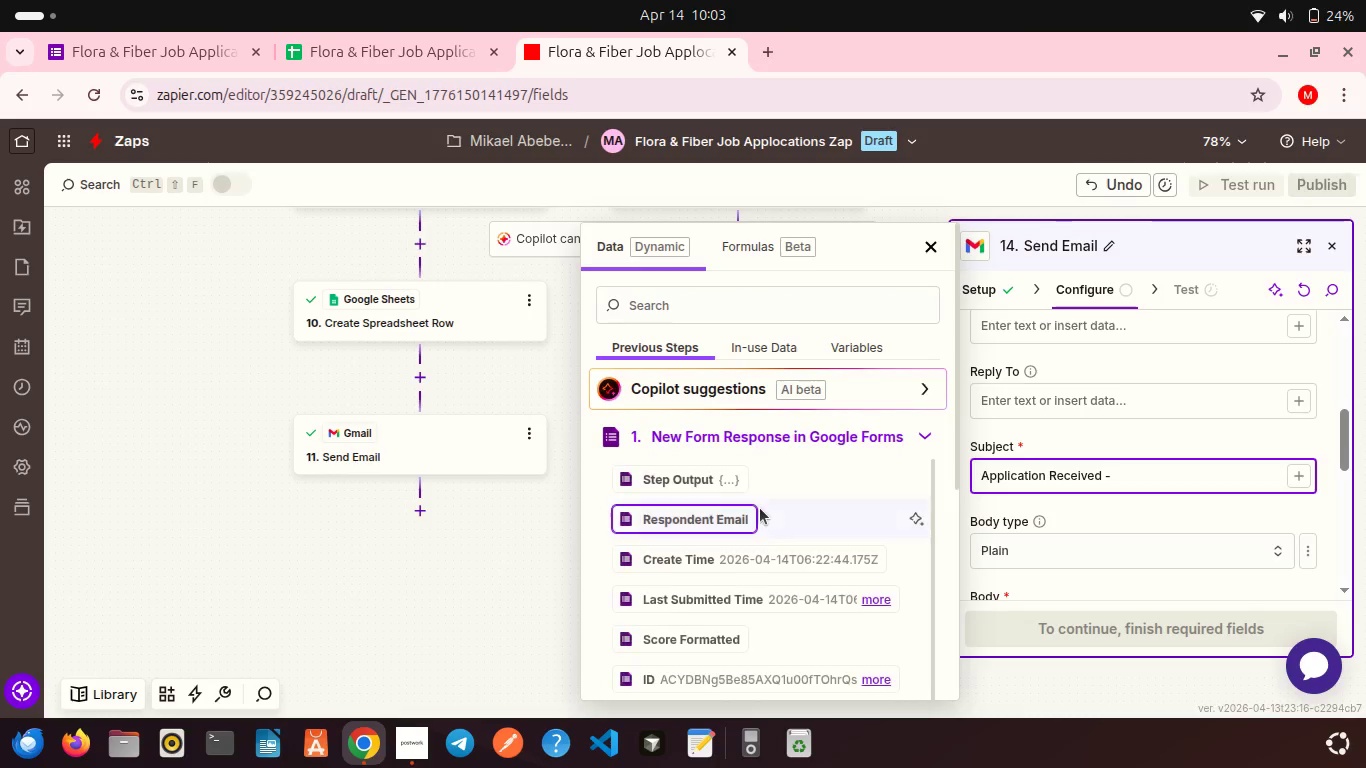 
scroll: coordinate [760, 508], scroll_direction: down, amount: 12.0
 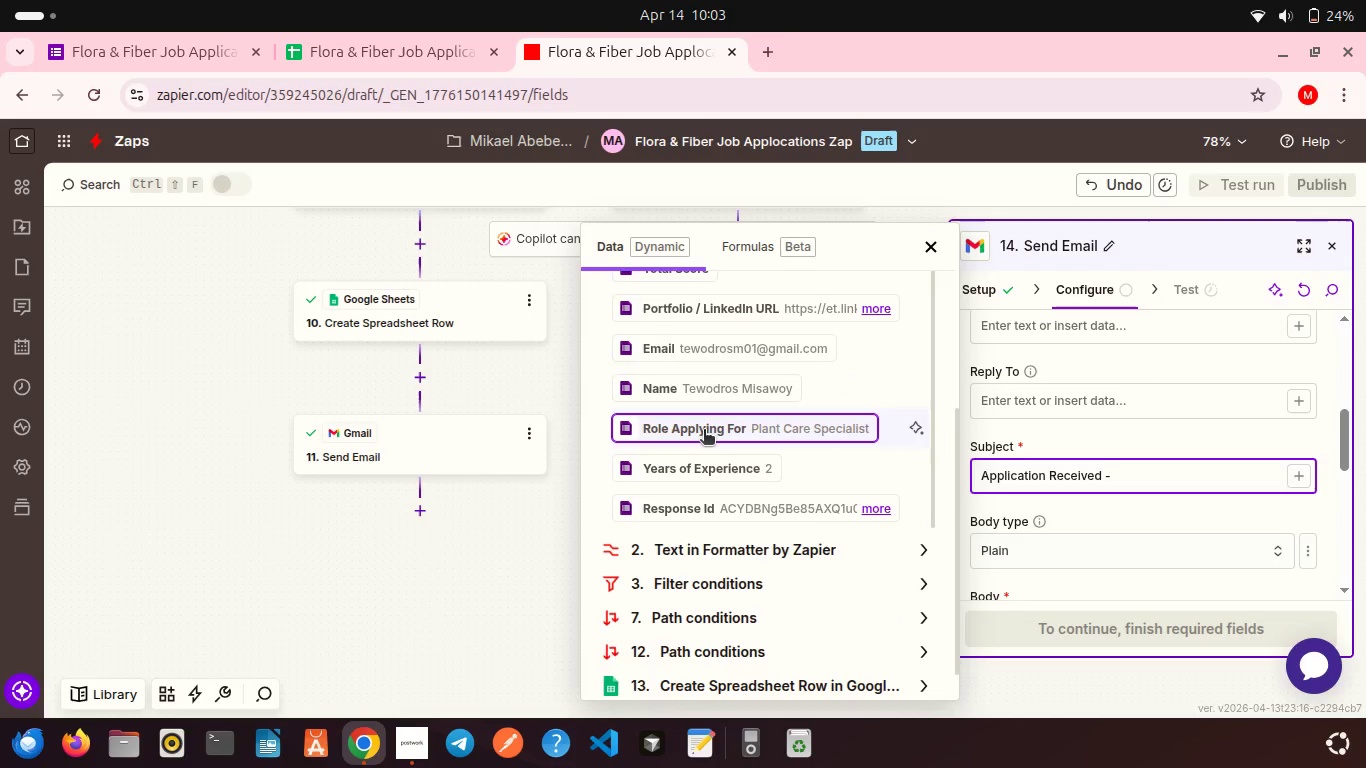 
left_click([704, 431])
 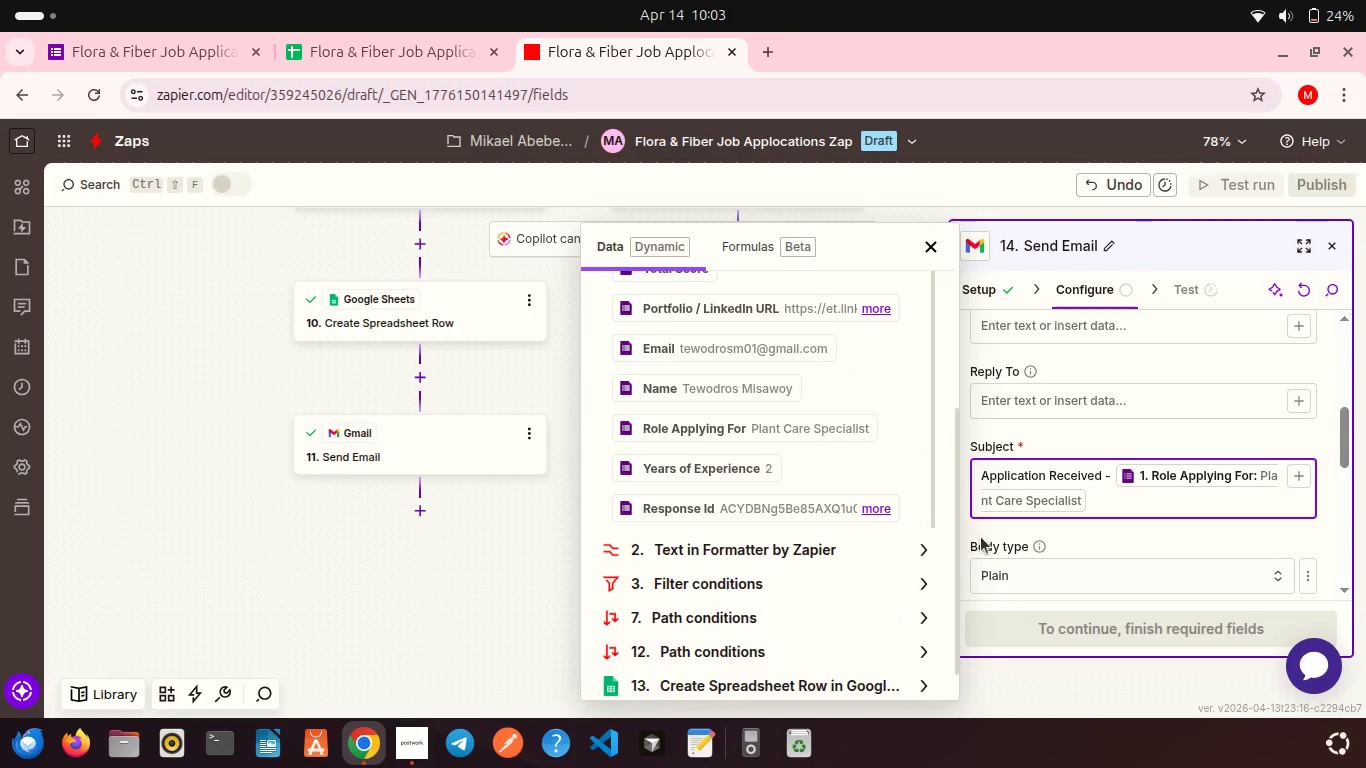 
left_click([981, 537])
 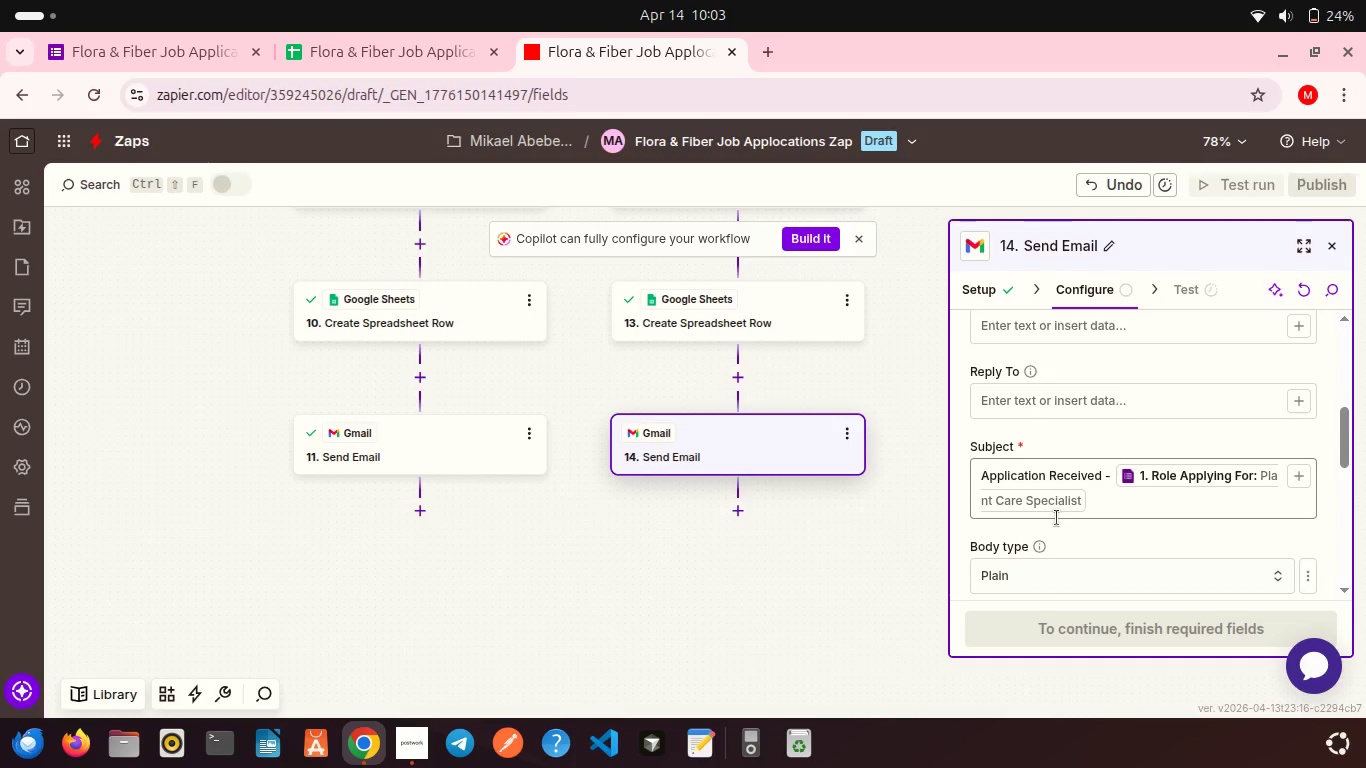 
scroll: coordinate [1057, 518], scroll_direction: down, amount: 2.0
 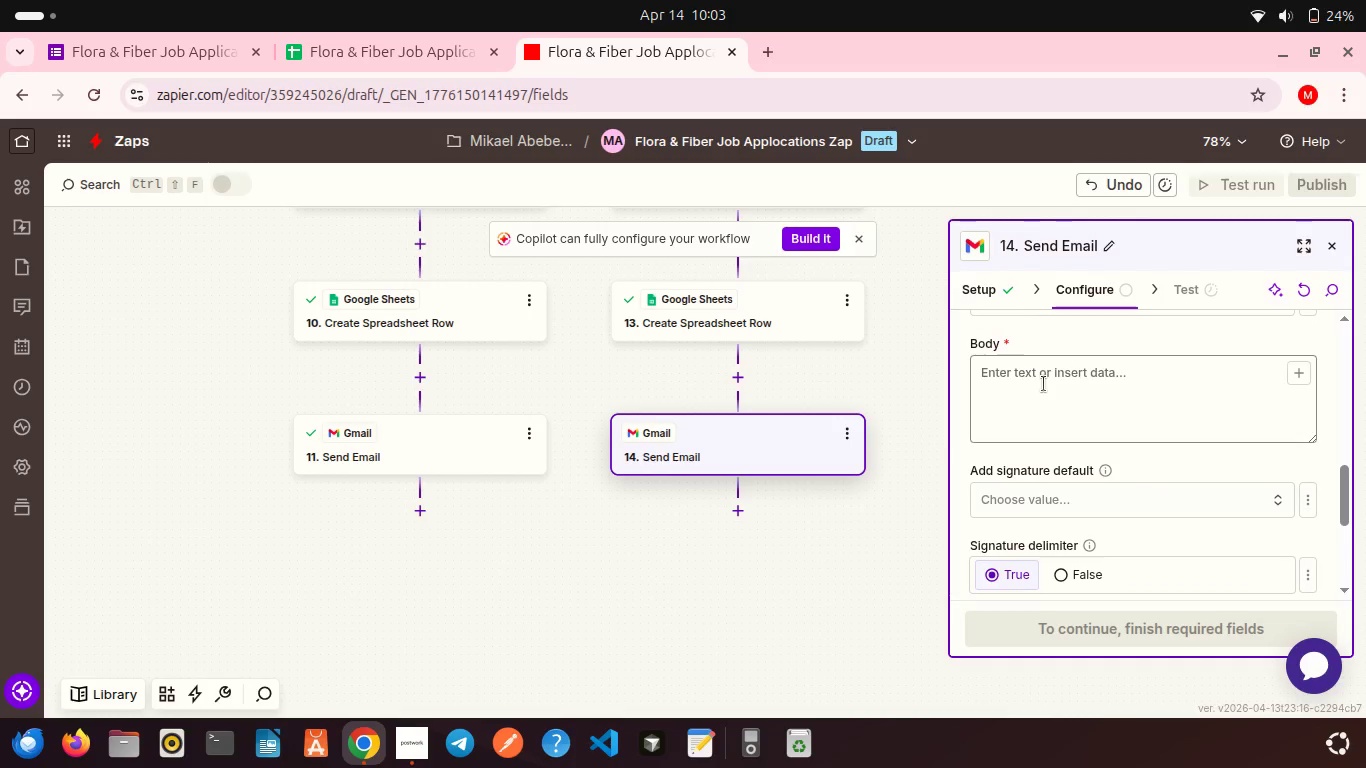 
left_click([1044, 384])
 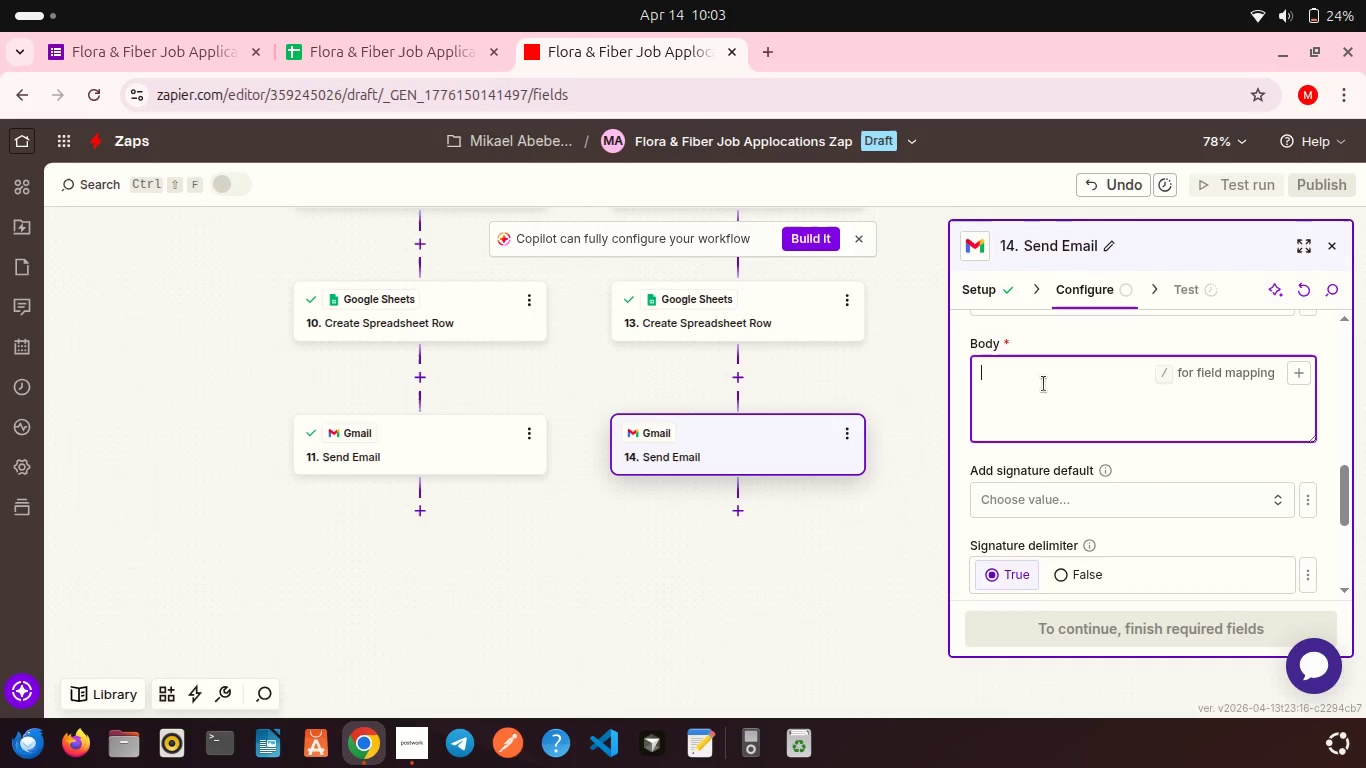 
type(Hi )
 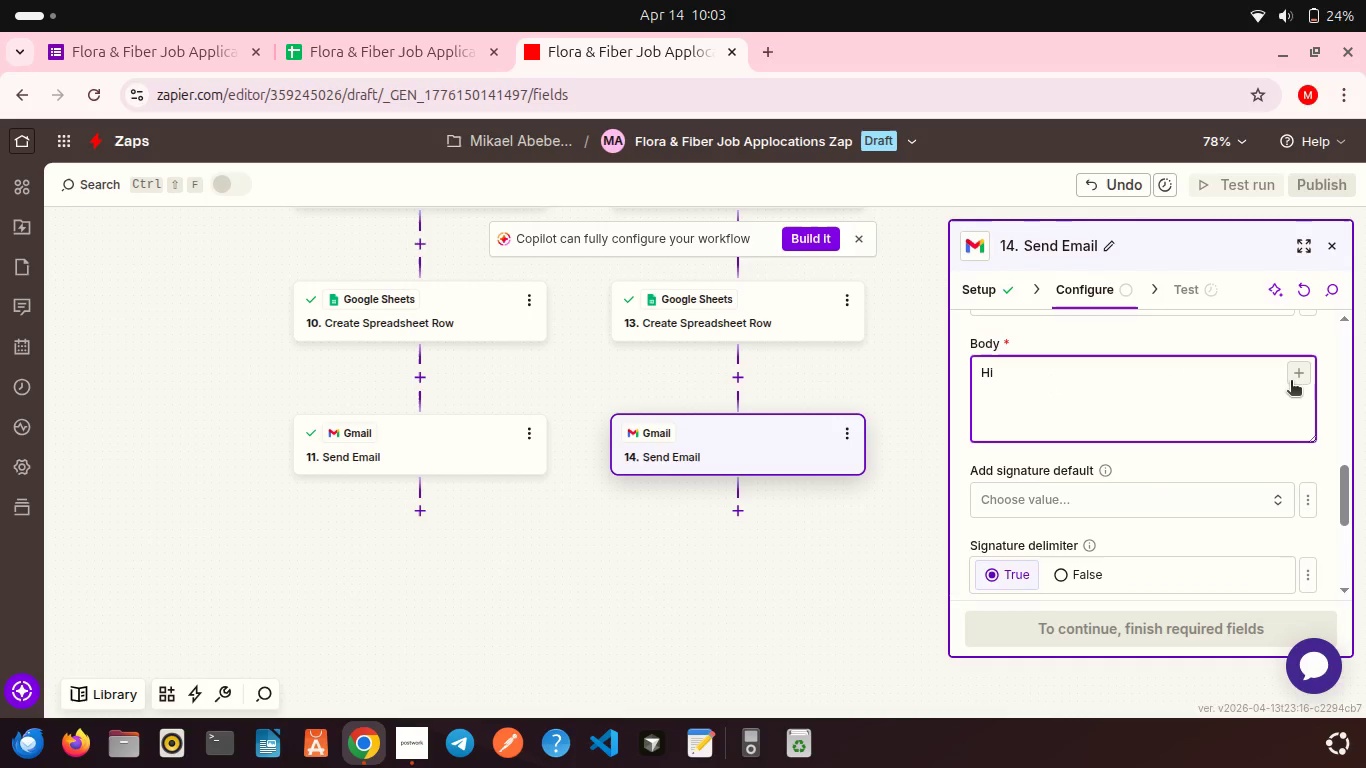 
left_click([1295, 378])
 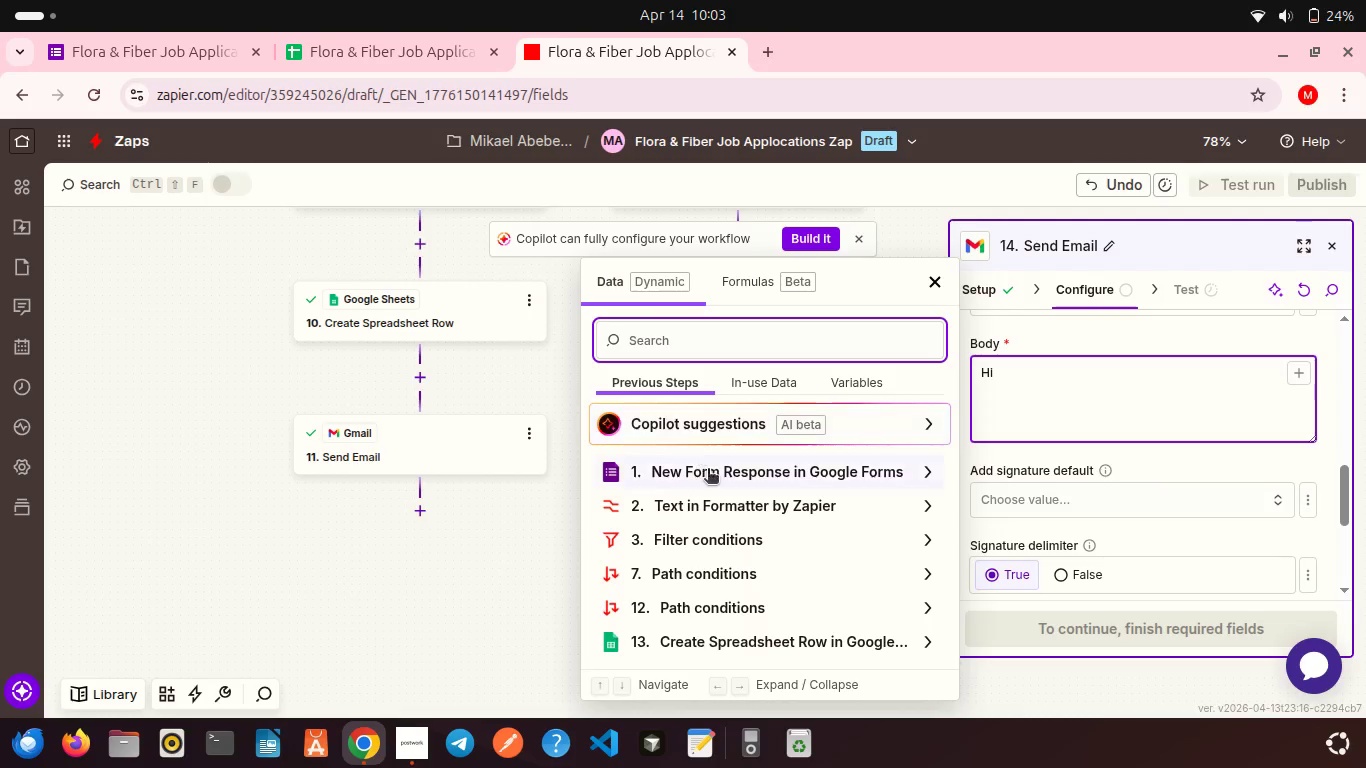 
left_click([709, 471])
 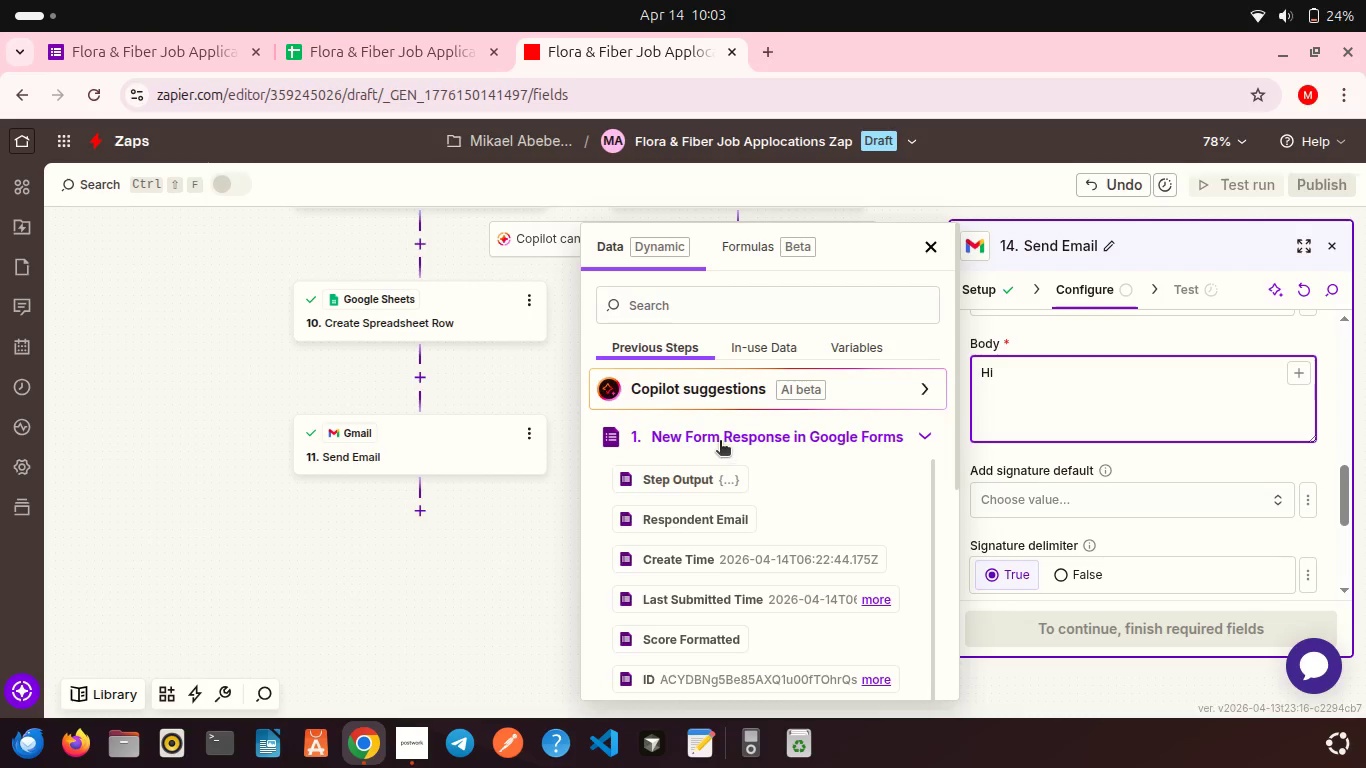 
left_click([720, 442])
 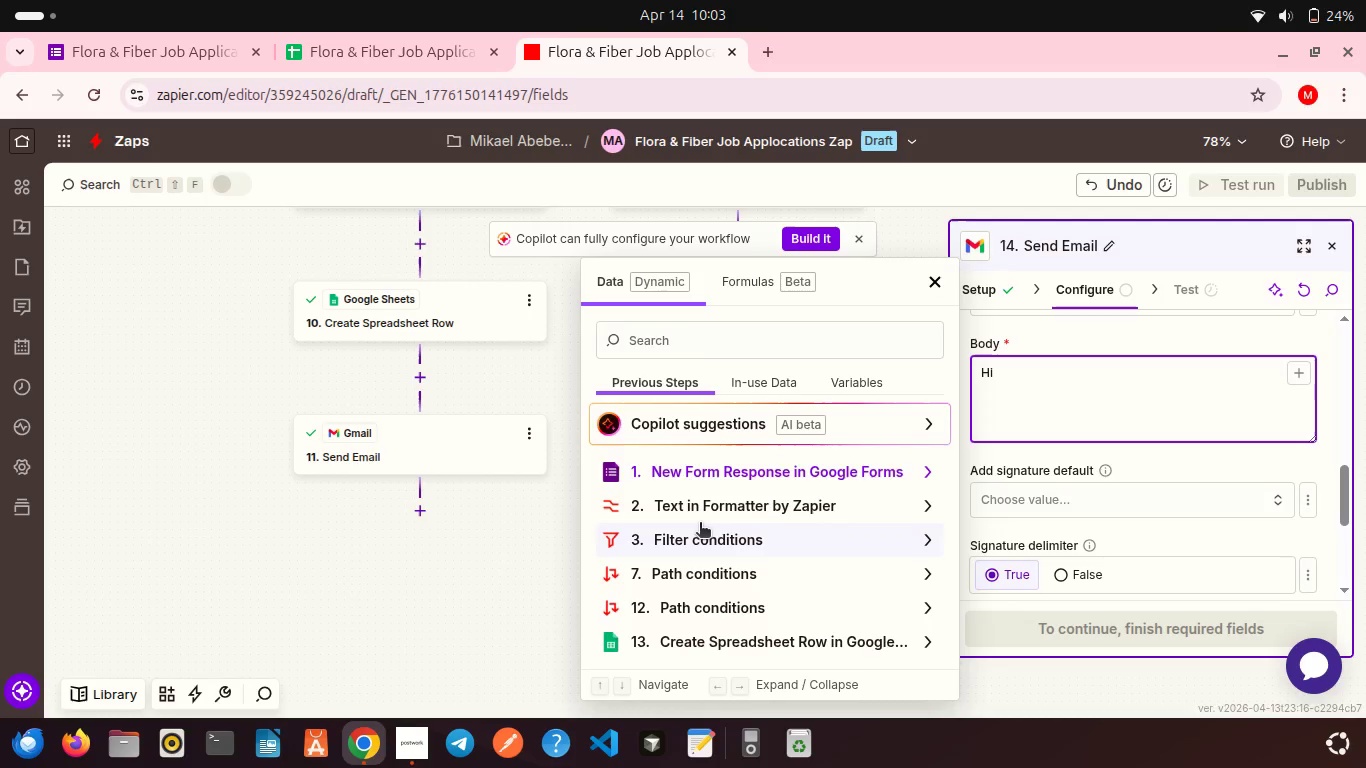 
left_click([700, 524])
 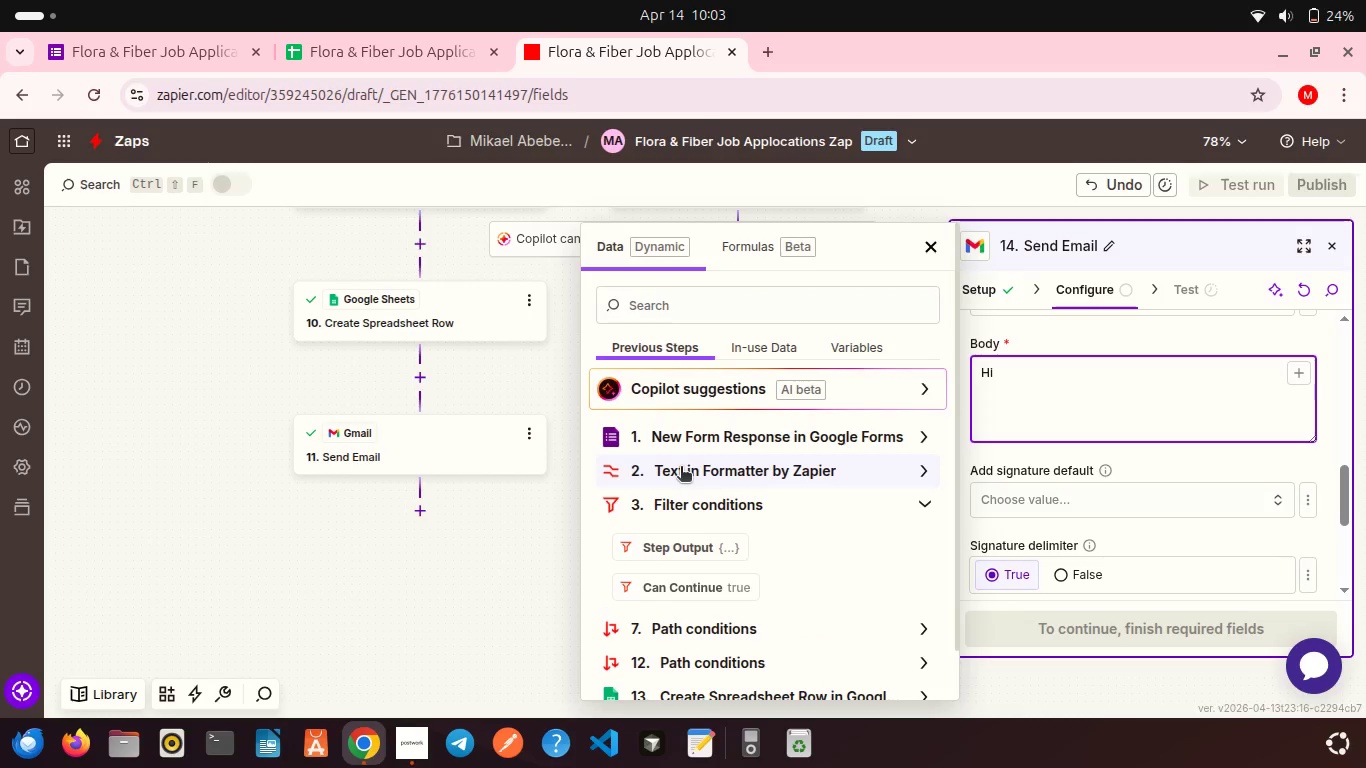 
left_click([681, 468])
 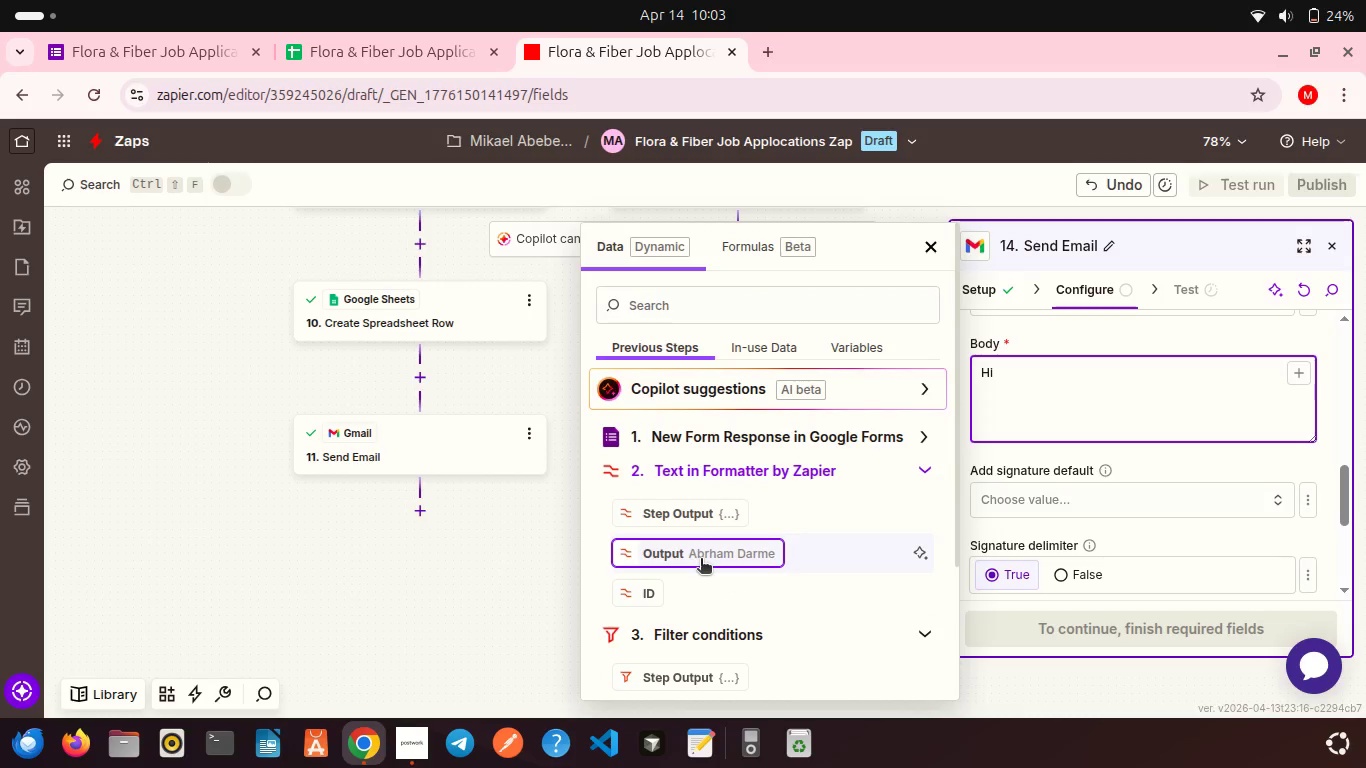 
left_click([701, 560])
 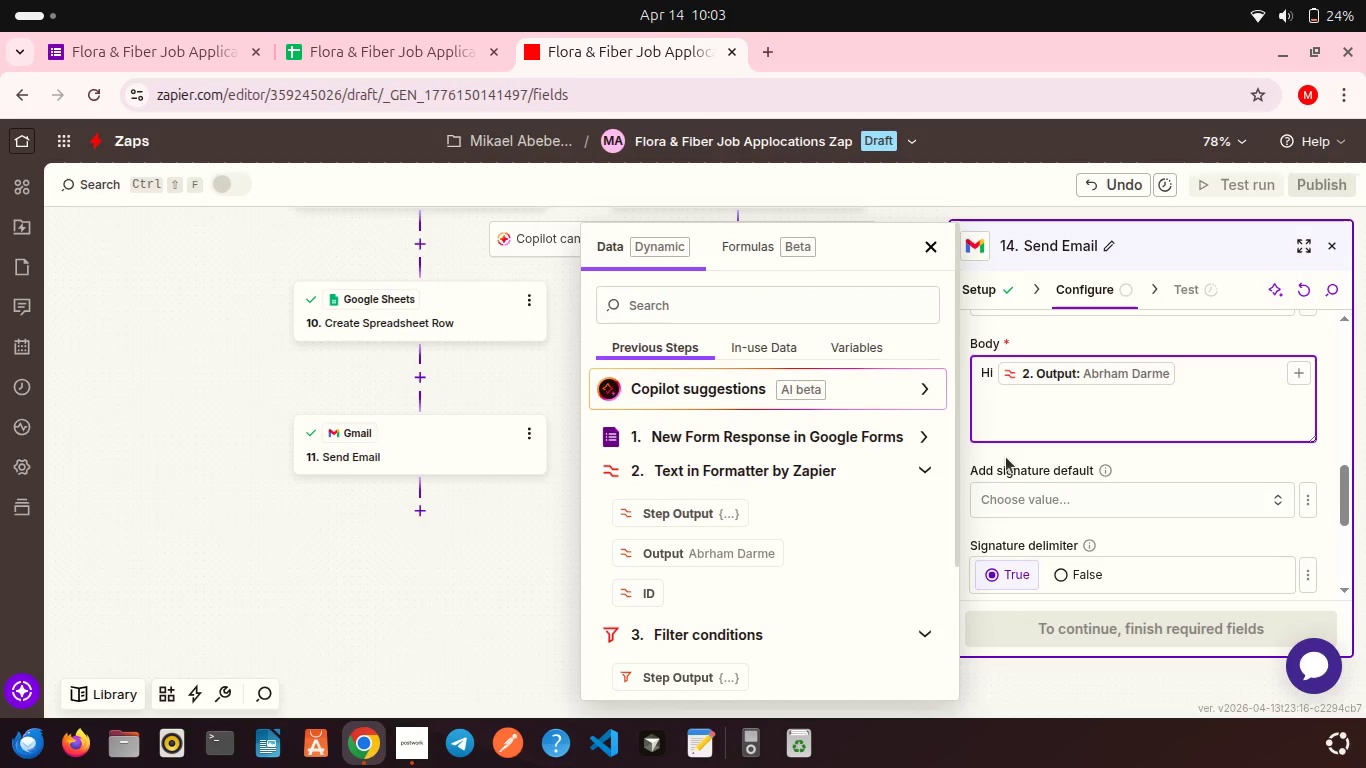 
left_click([1006, 457])
 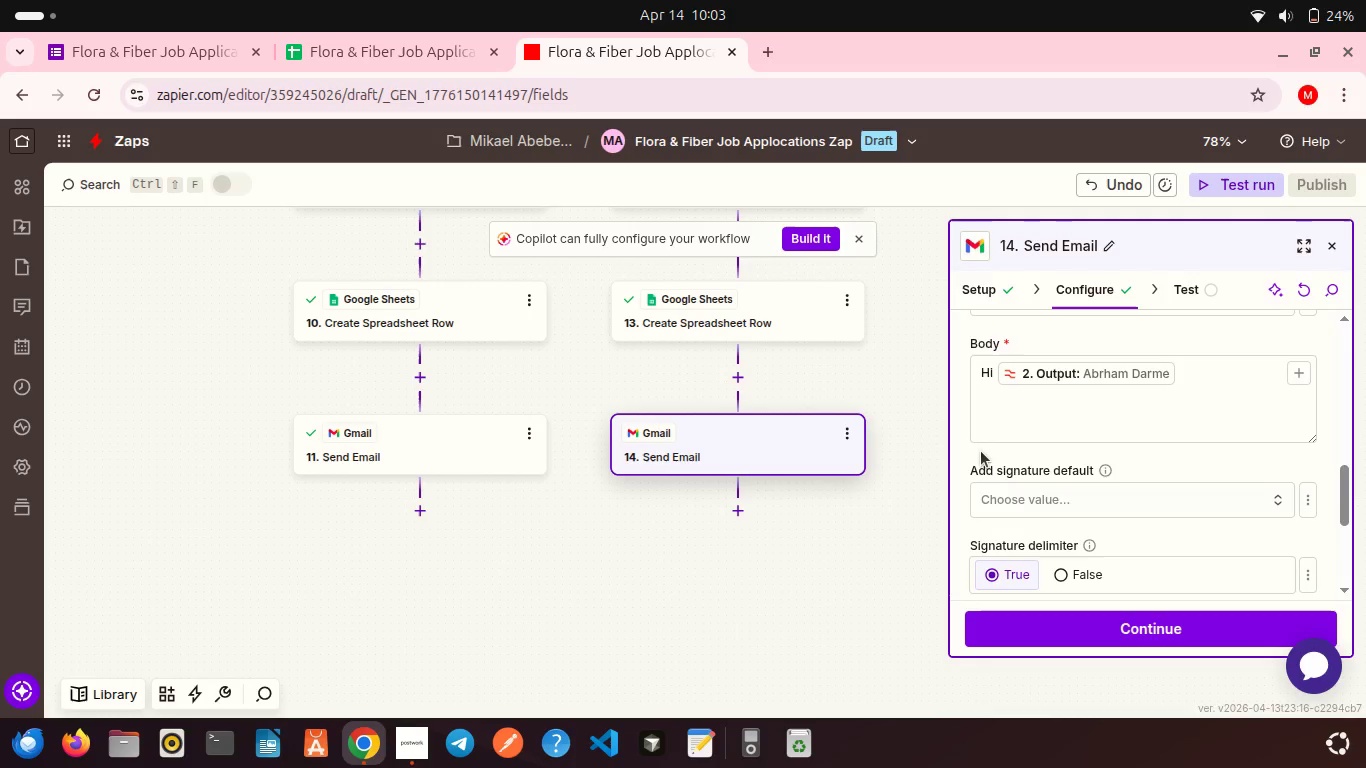 
scroll: coordinate [981, 451], scroll_direction: down, amount: 3.0
 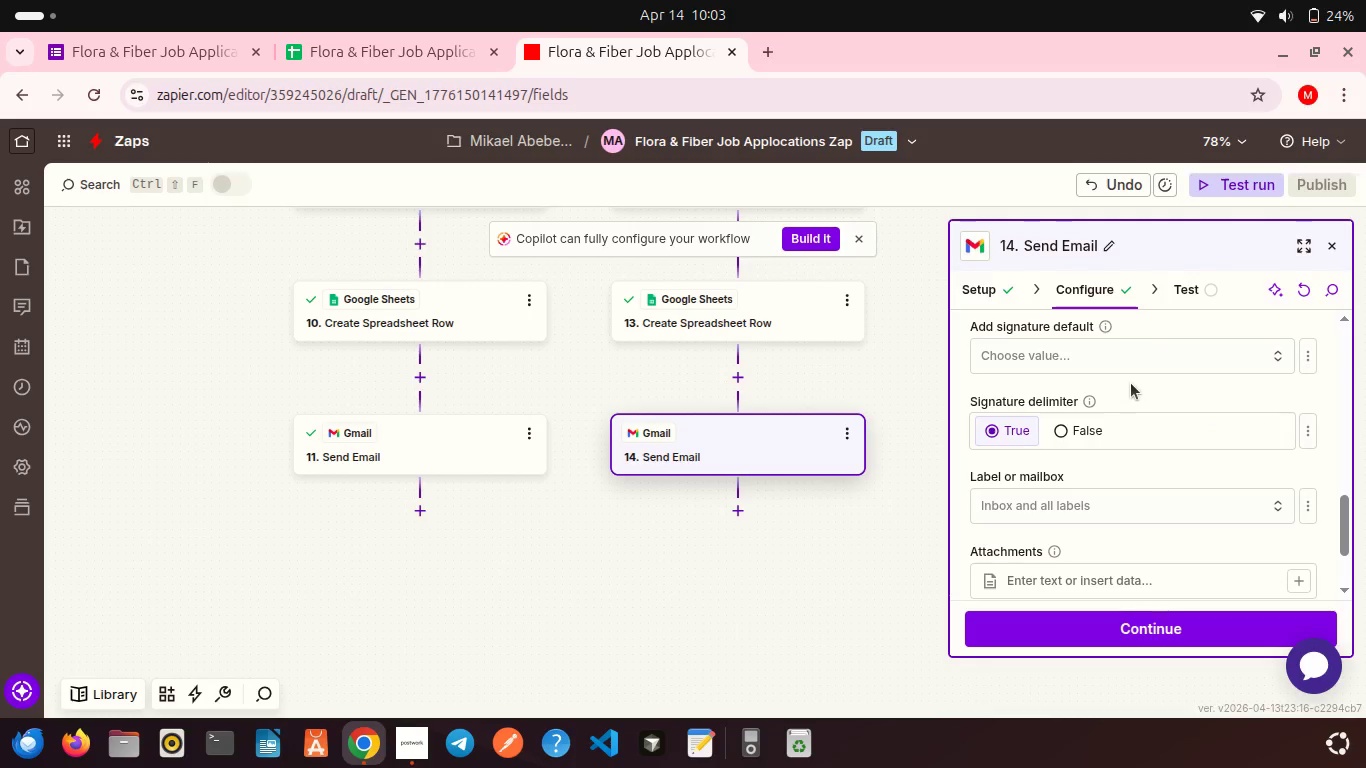 
scroll: coordinate [1131, 383], scroll_direction: up, amount: 2.0
 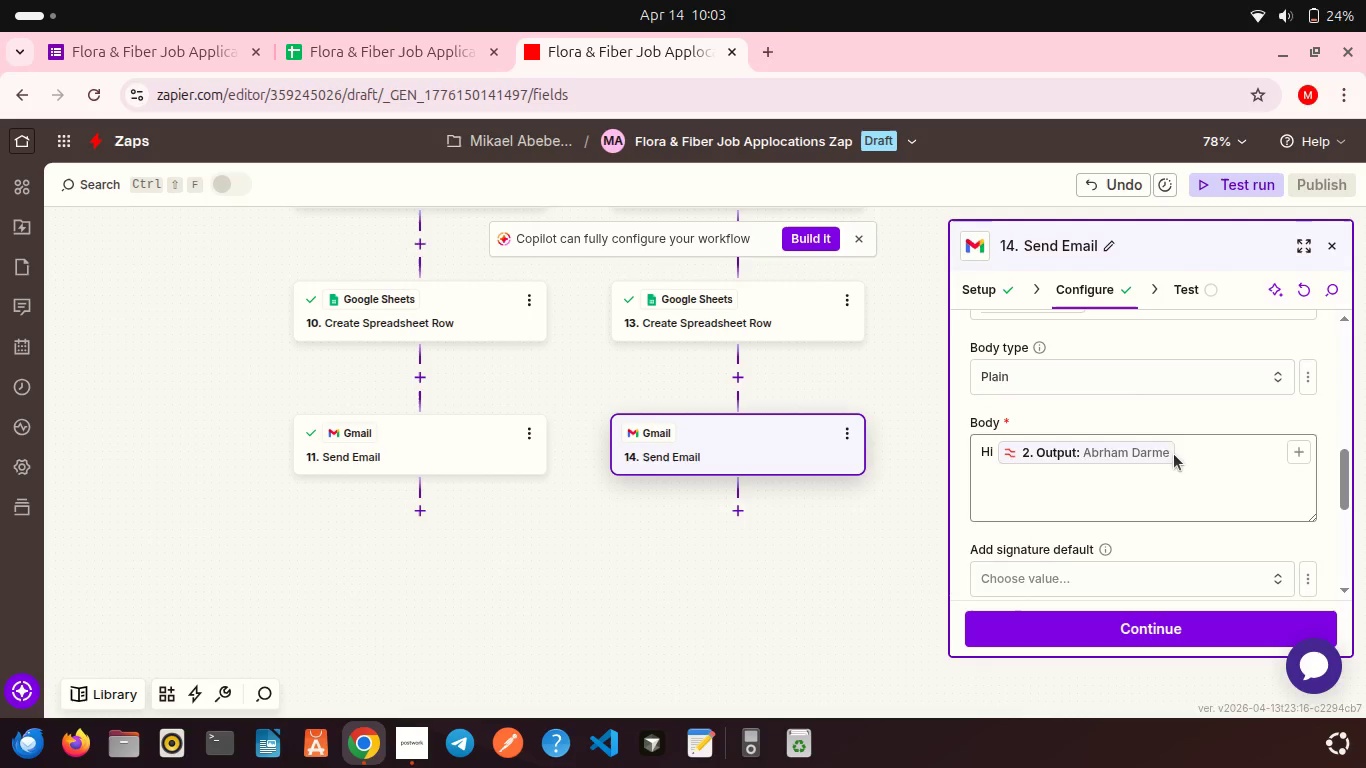 
left_click([1174, 454])
 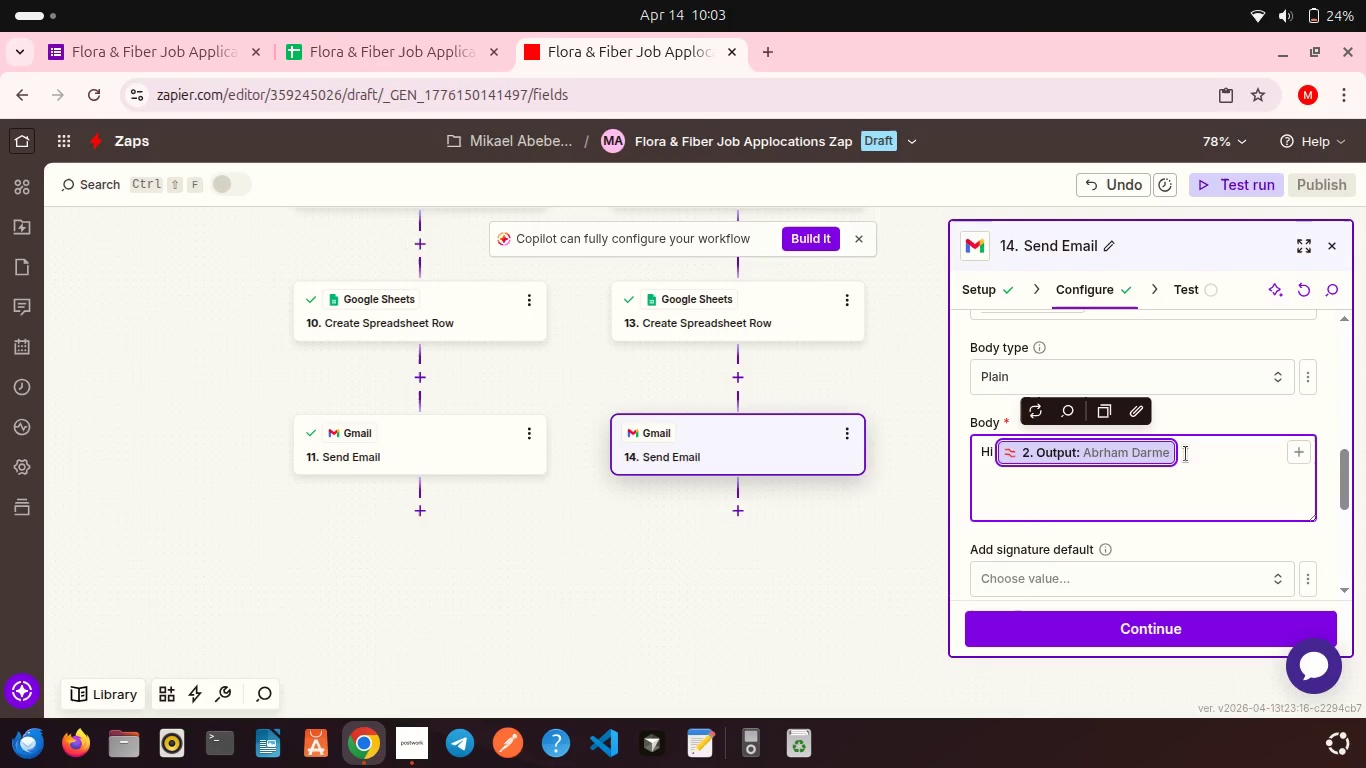 
left_click([1186, 454])
 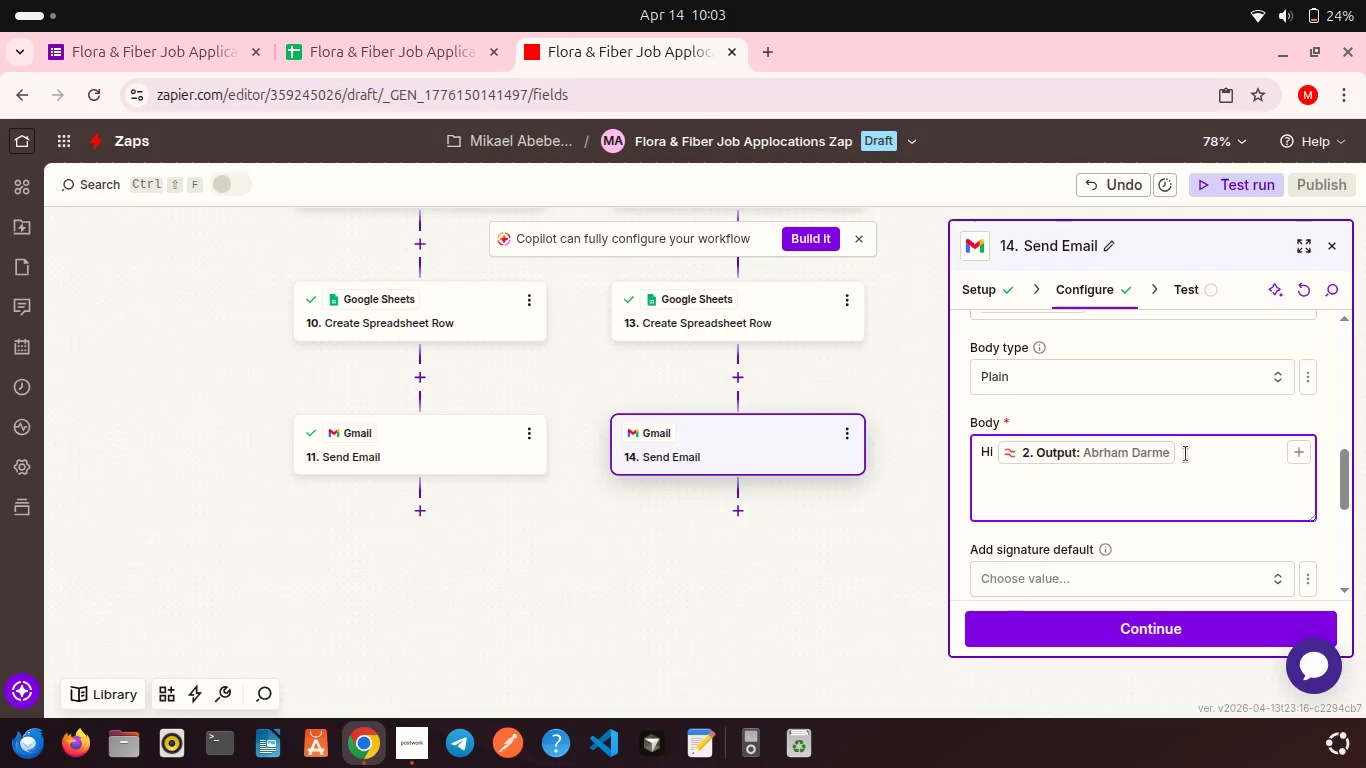 
key(Comma)
 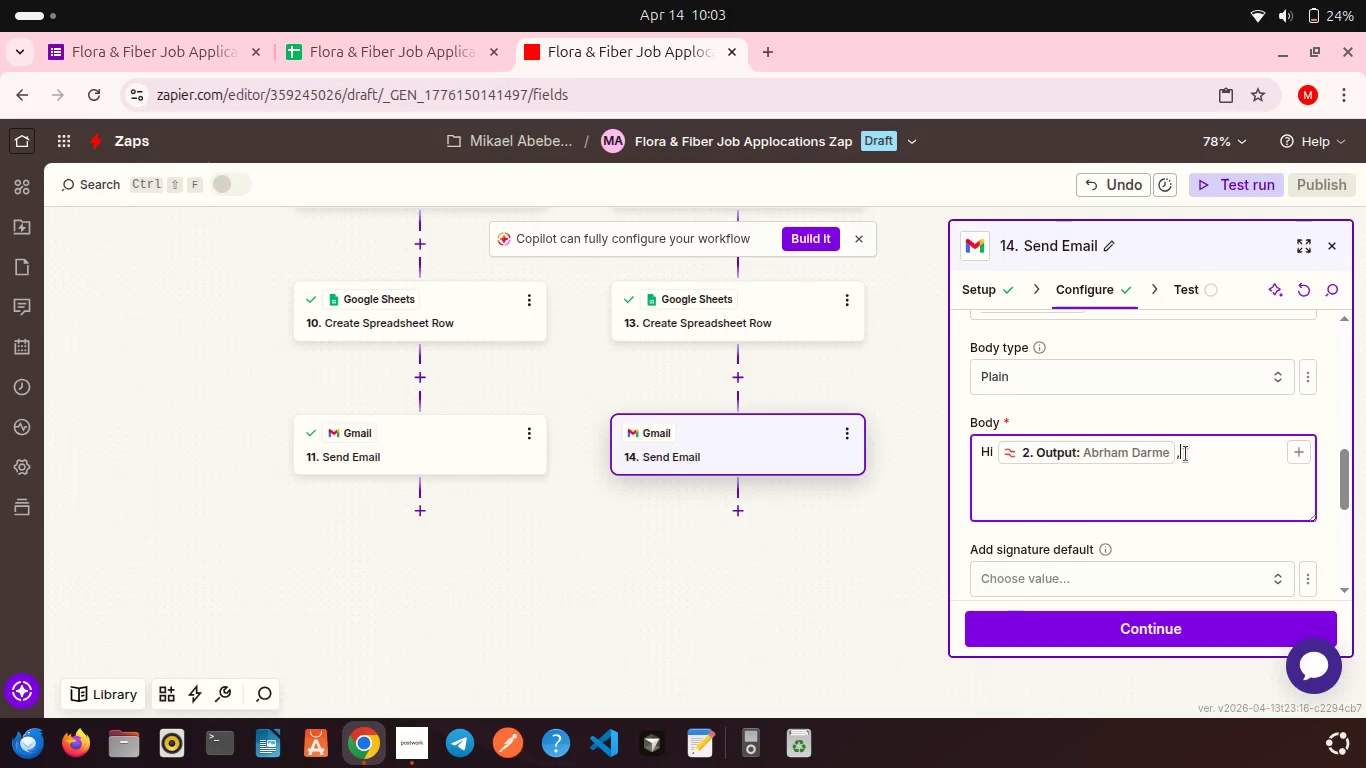 
key(Enter)
 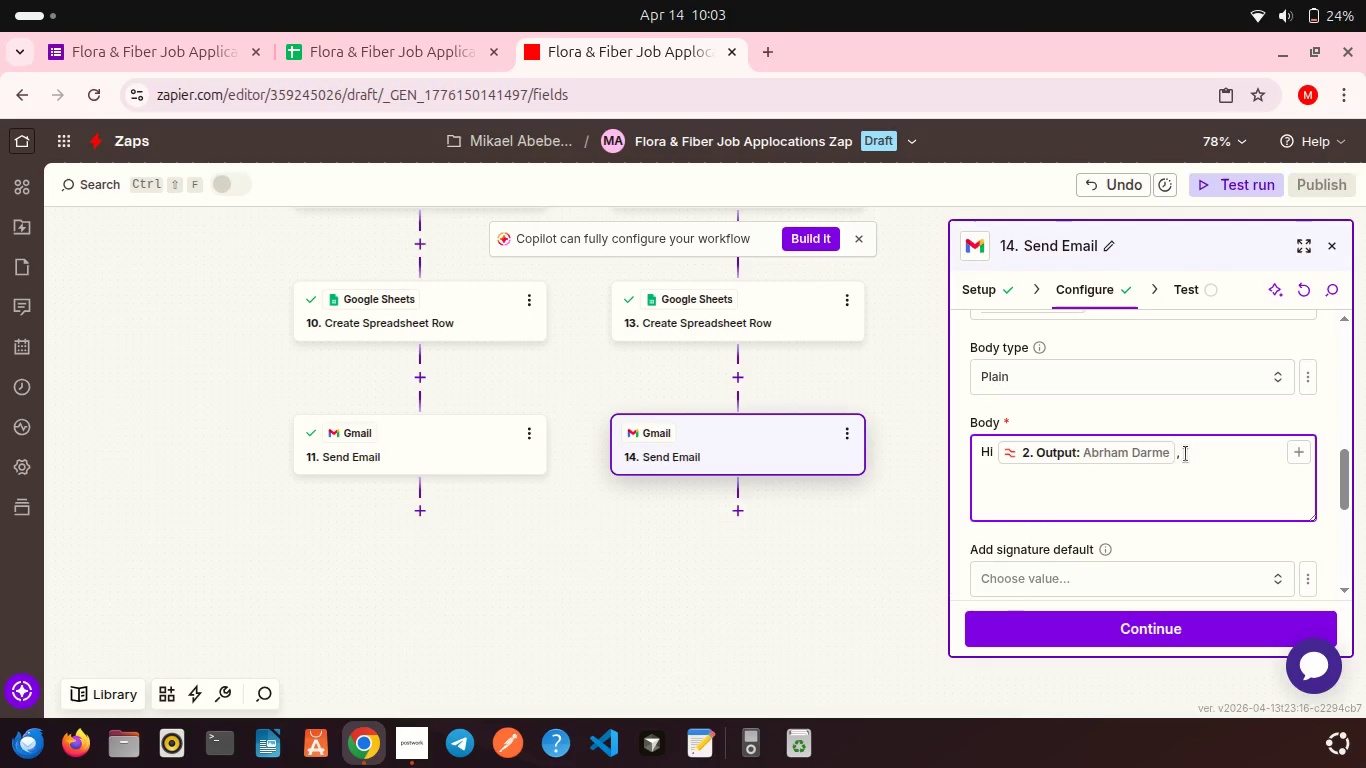 
key(Enter)
 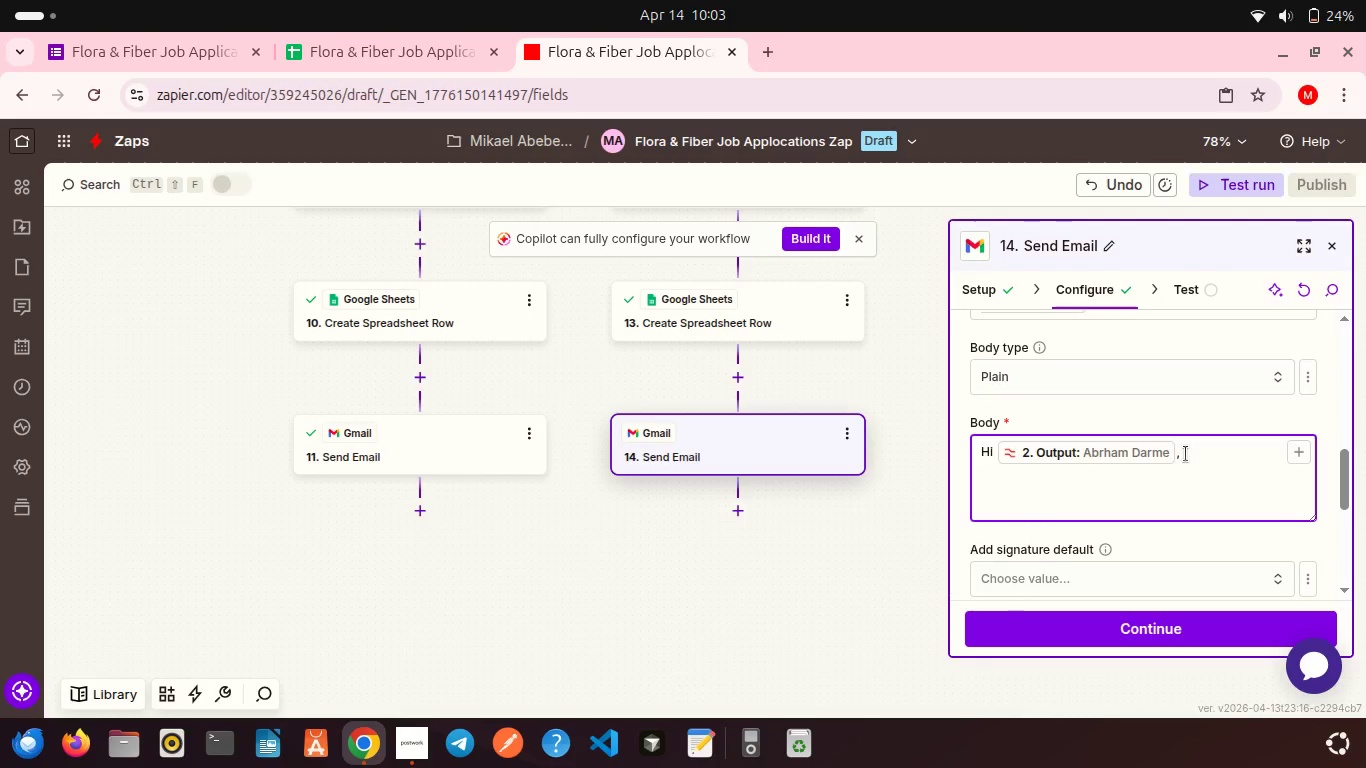 
type(Thank )
 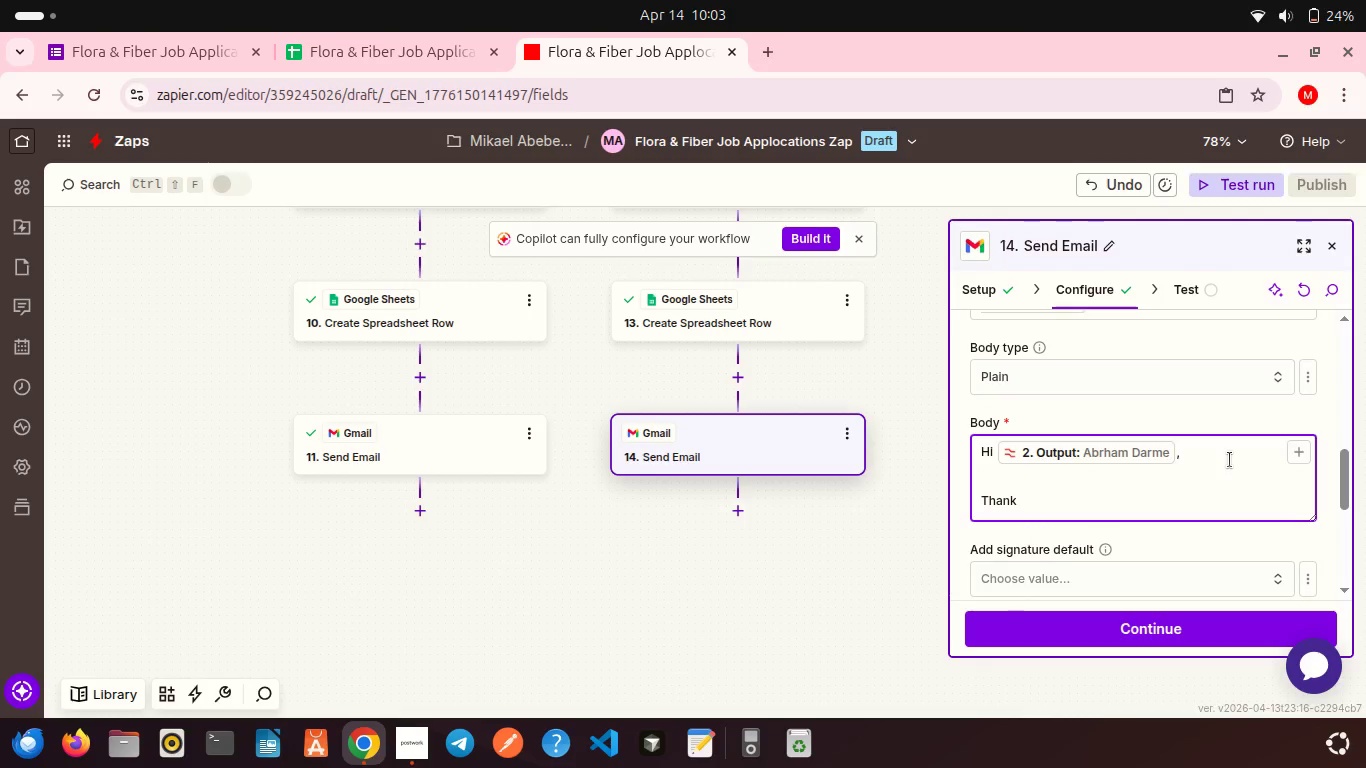 
type(you fo r)
key(Backspace)
key(Backspace)
type(r applying the )
 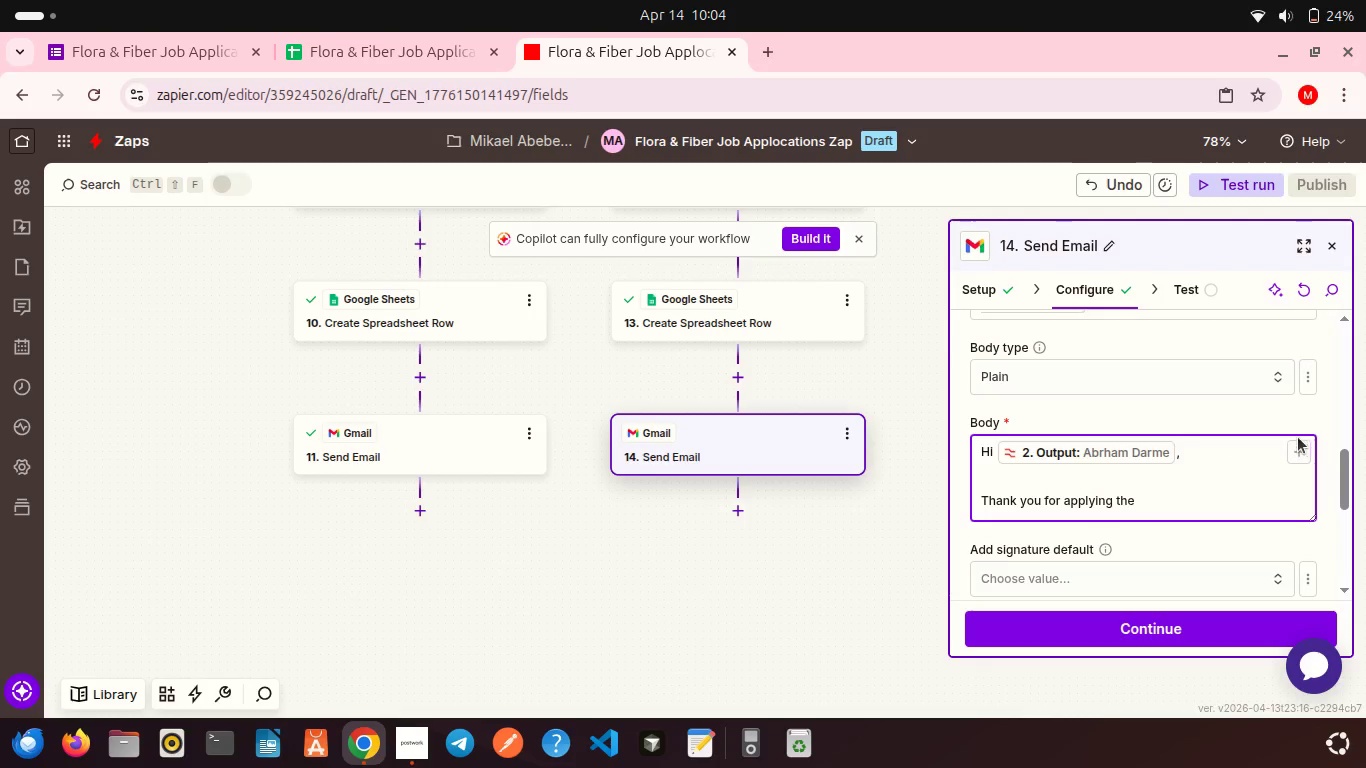 
left_click([1302, 447])
 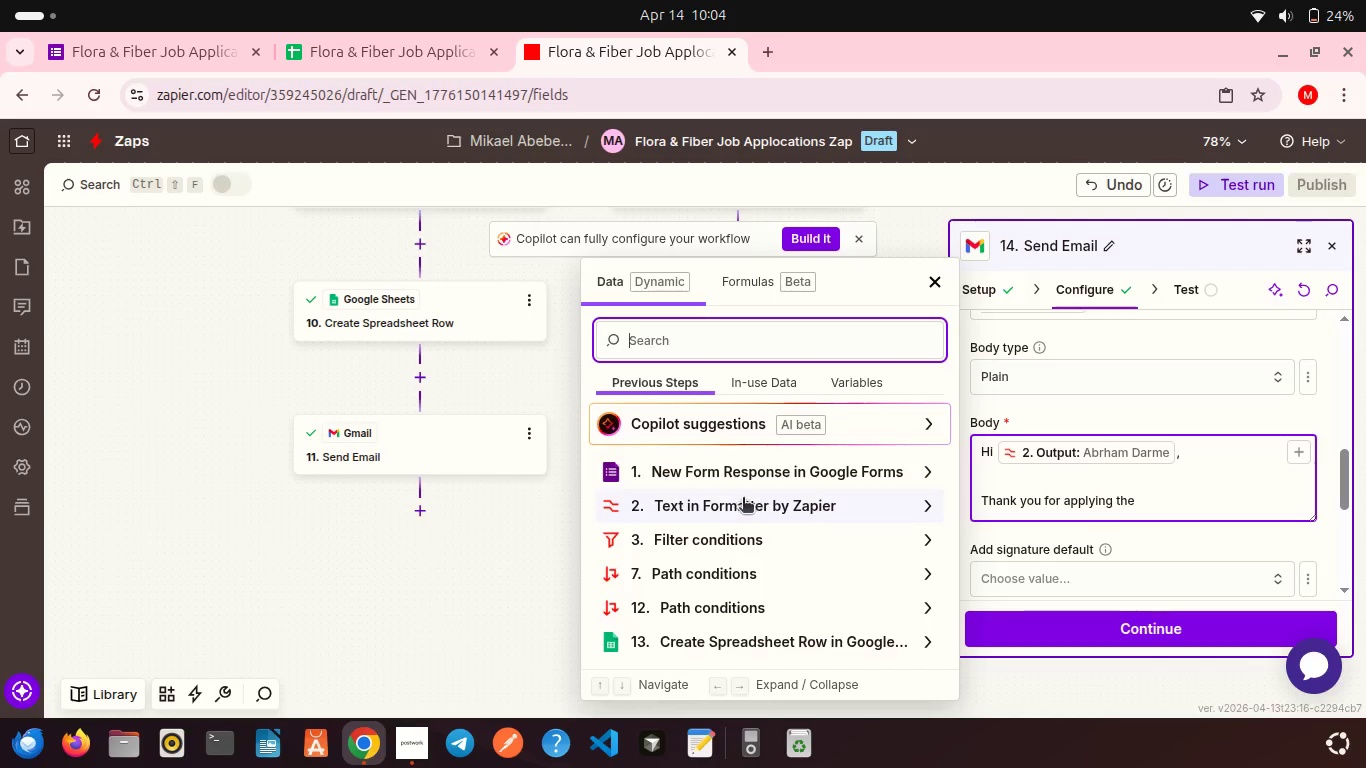 
left_click([732, 467])
 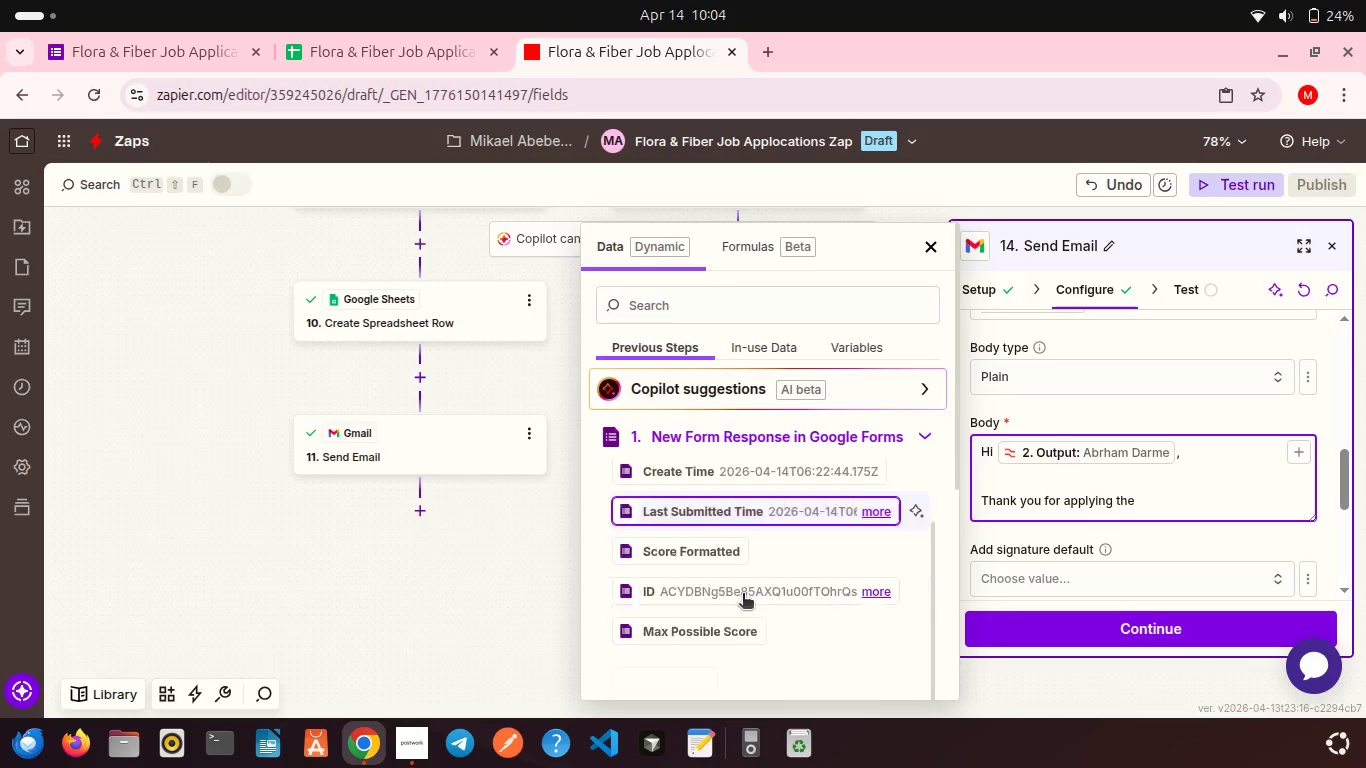 
scroll: coordinate [721, 486], scroll_direction: down, amount: 11.0
 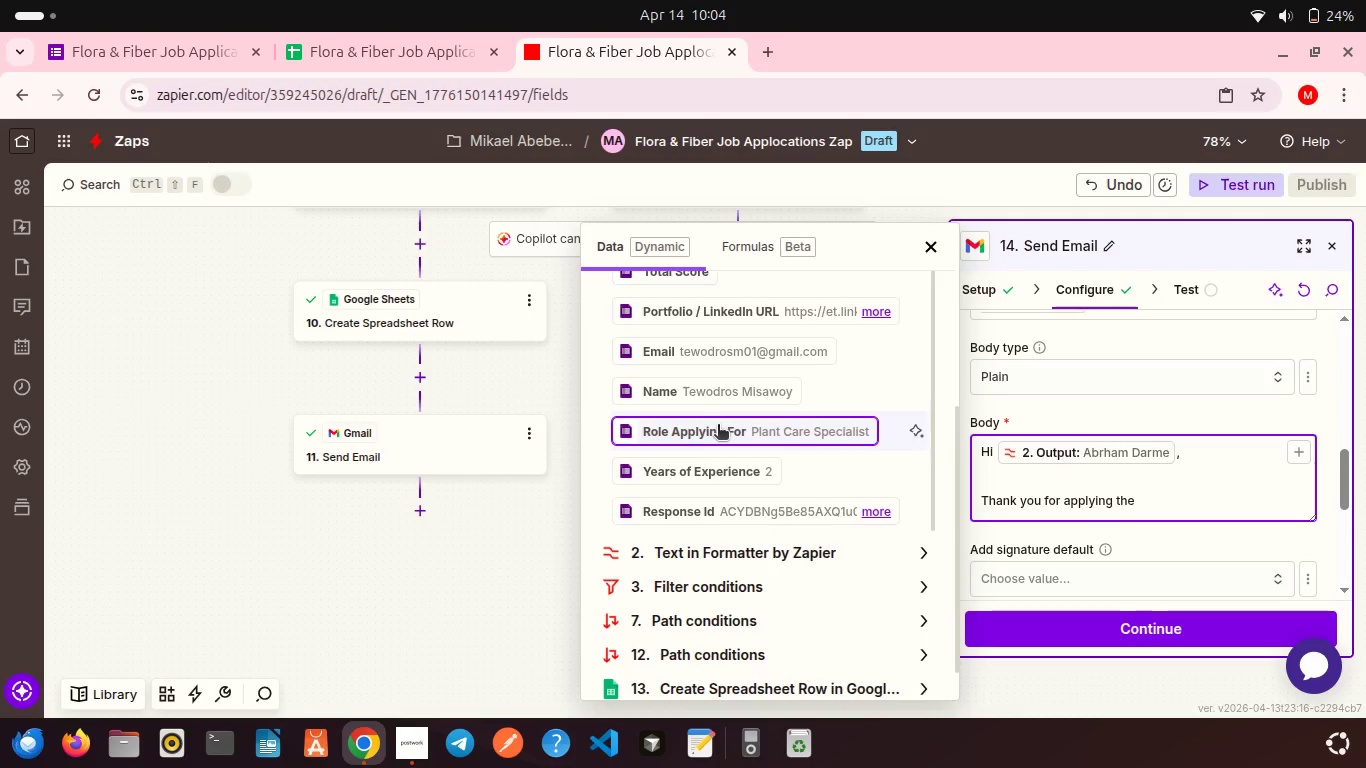 
left_click([718, 426])
 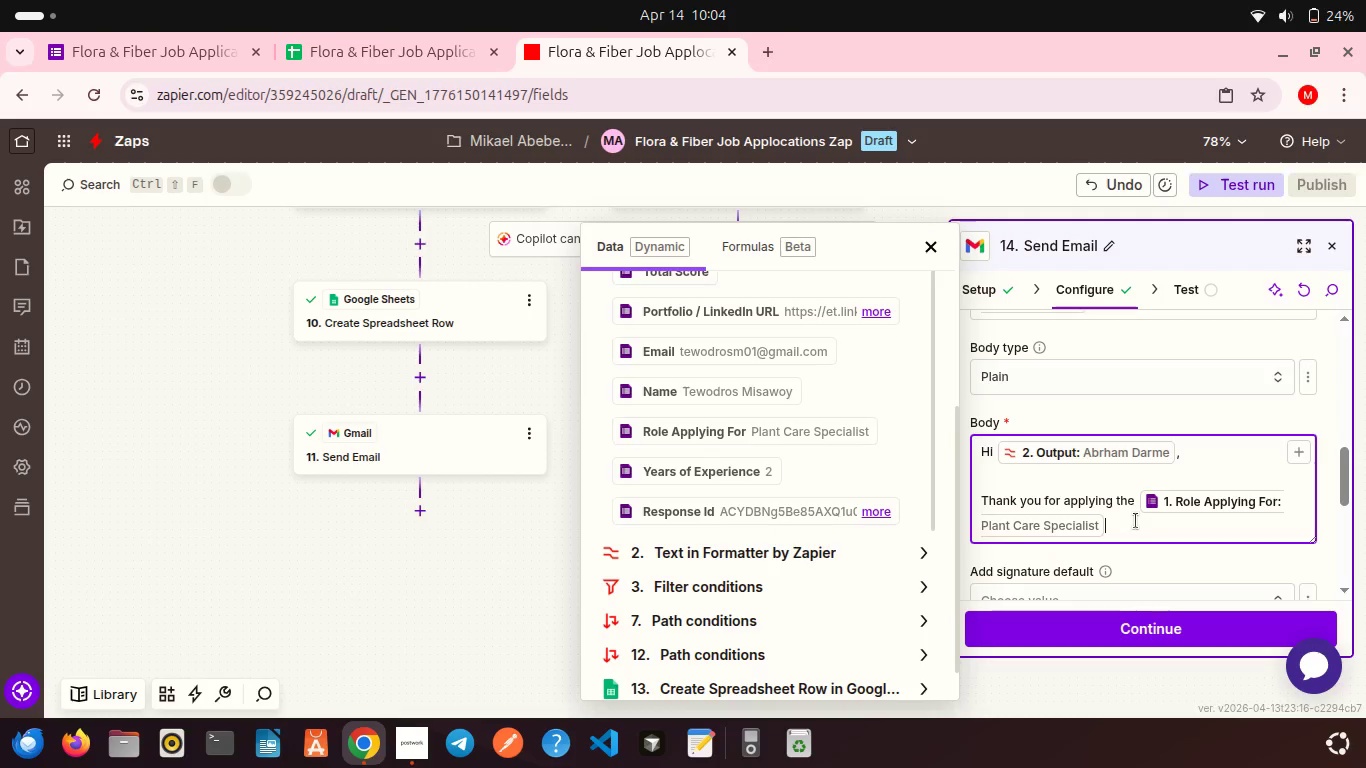 
type( pos)
 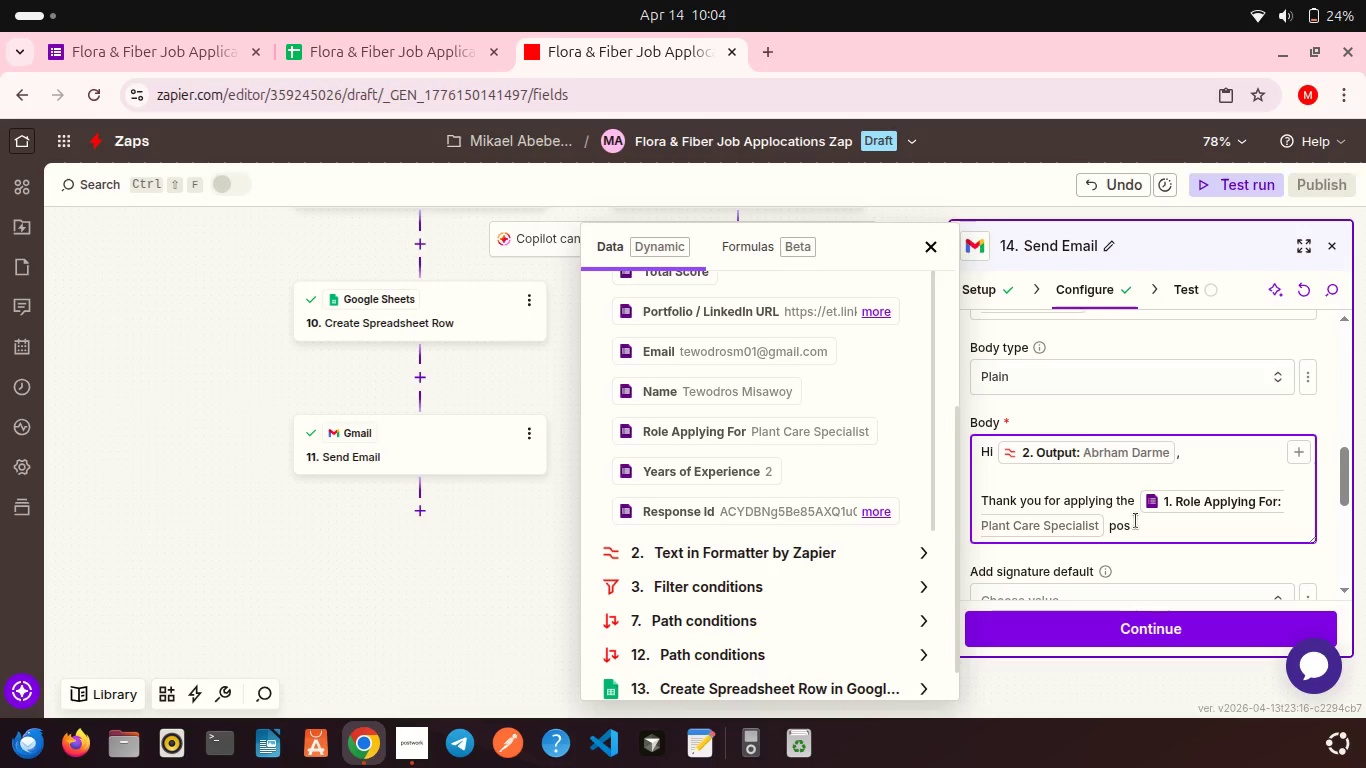 
type(ition at flora)
key(Backspace)
key(Backspace)
key(Backspace)
key(Backspace)
key(Backspace)
type(Flora & Fiber.)
 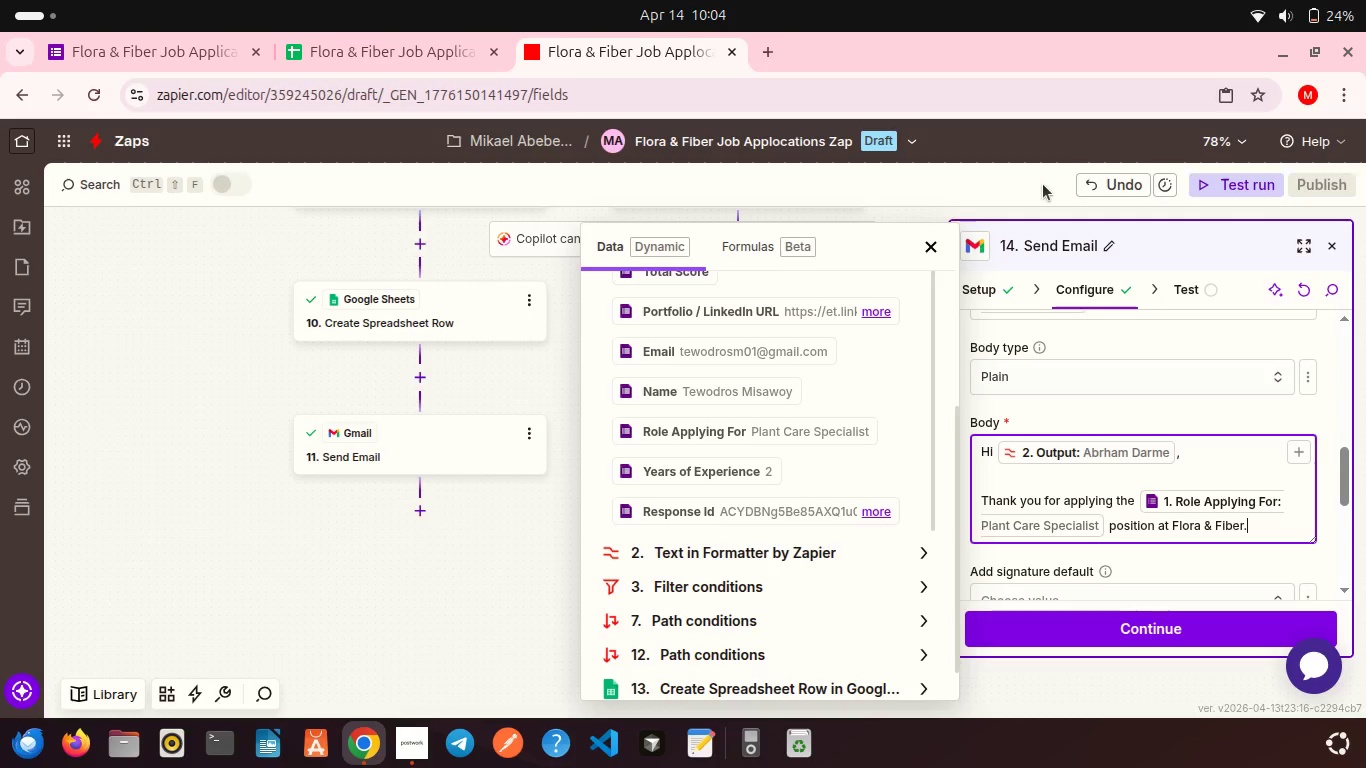 
left_click([928, 252])
 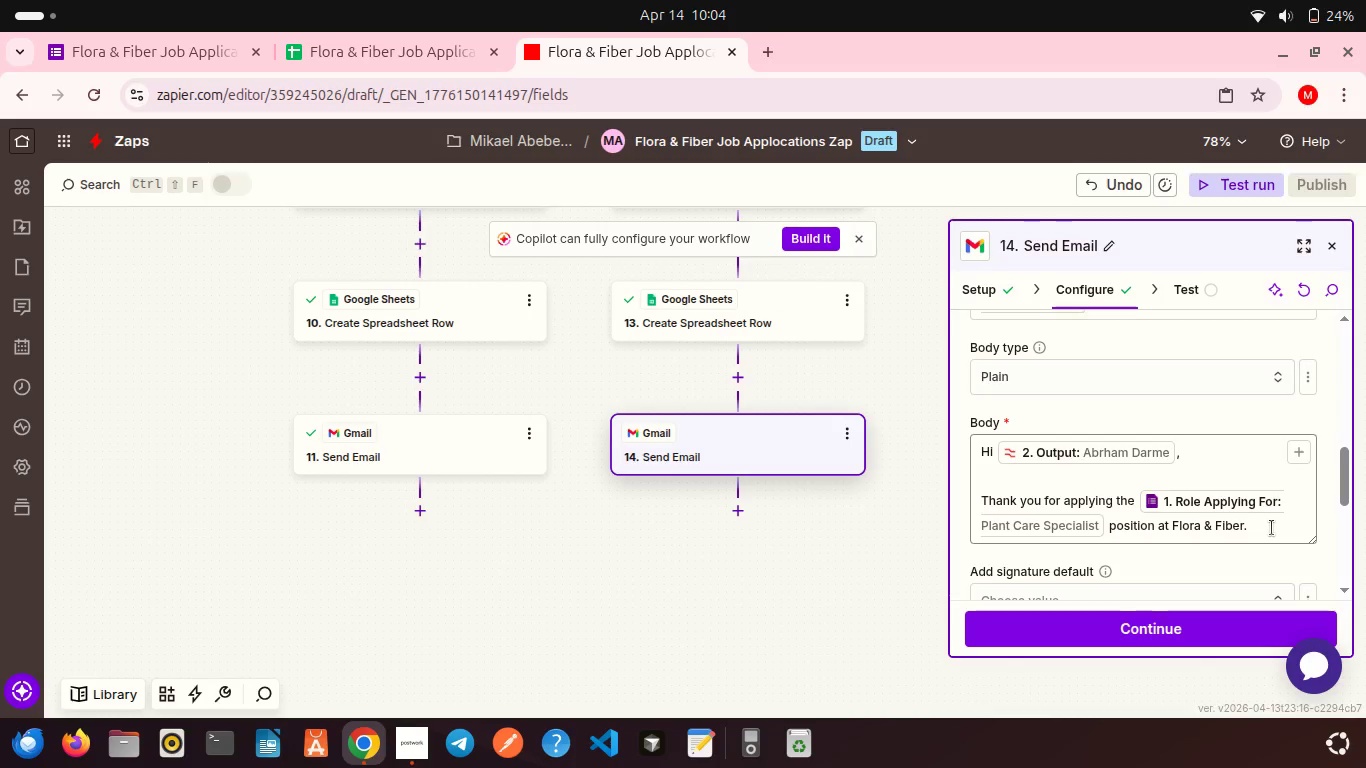 
left_click([1272, 528])
 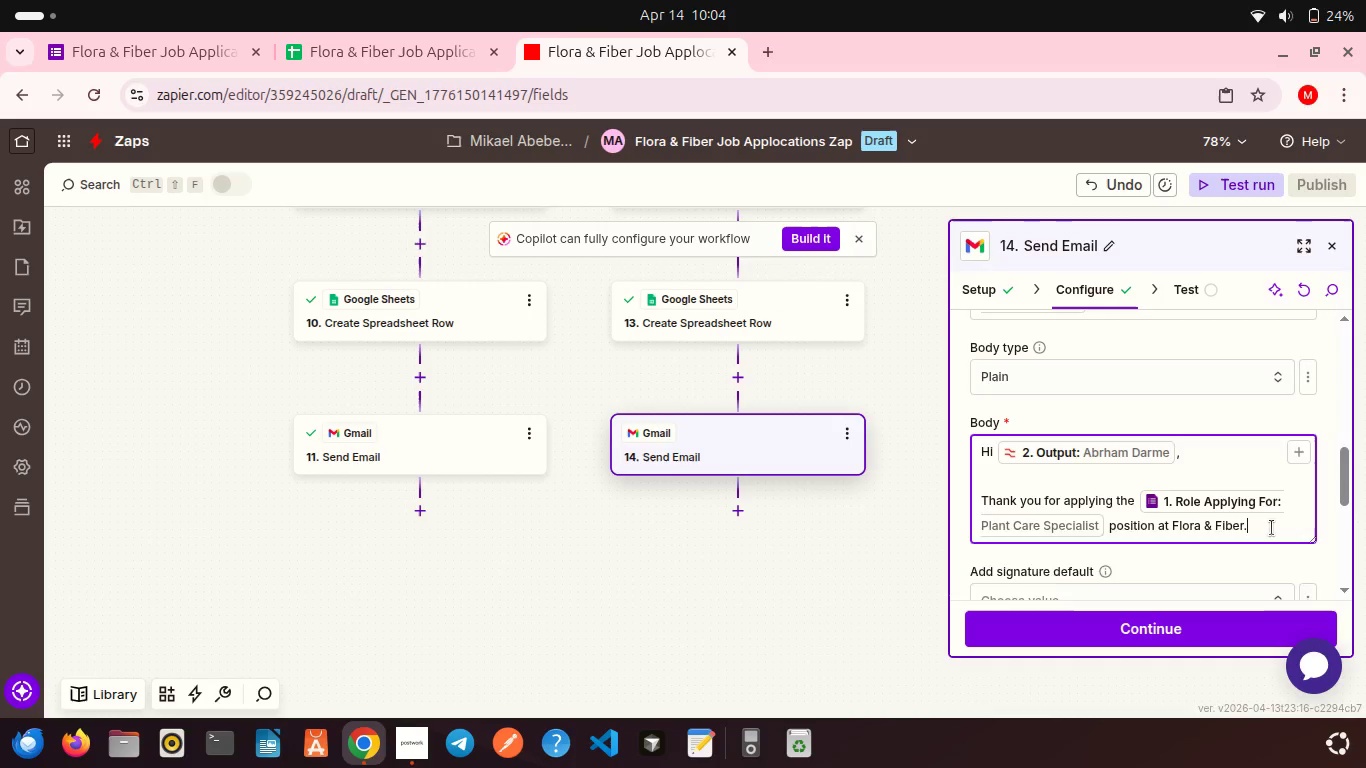 
key(Enter)
 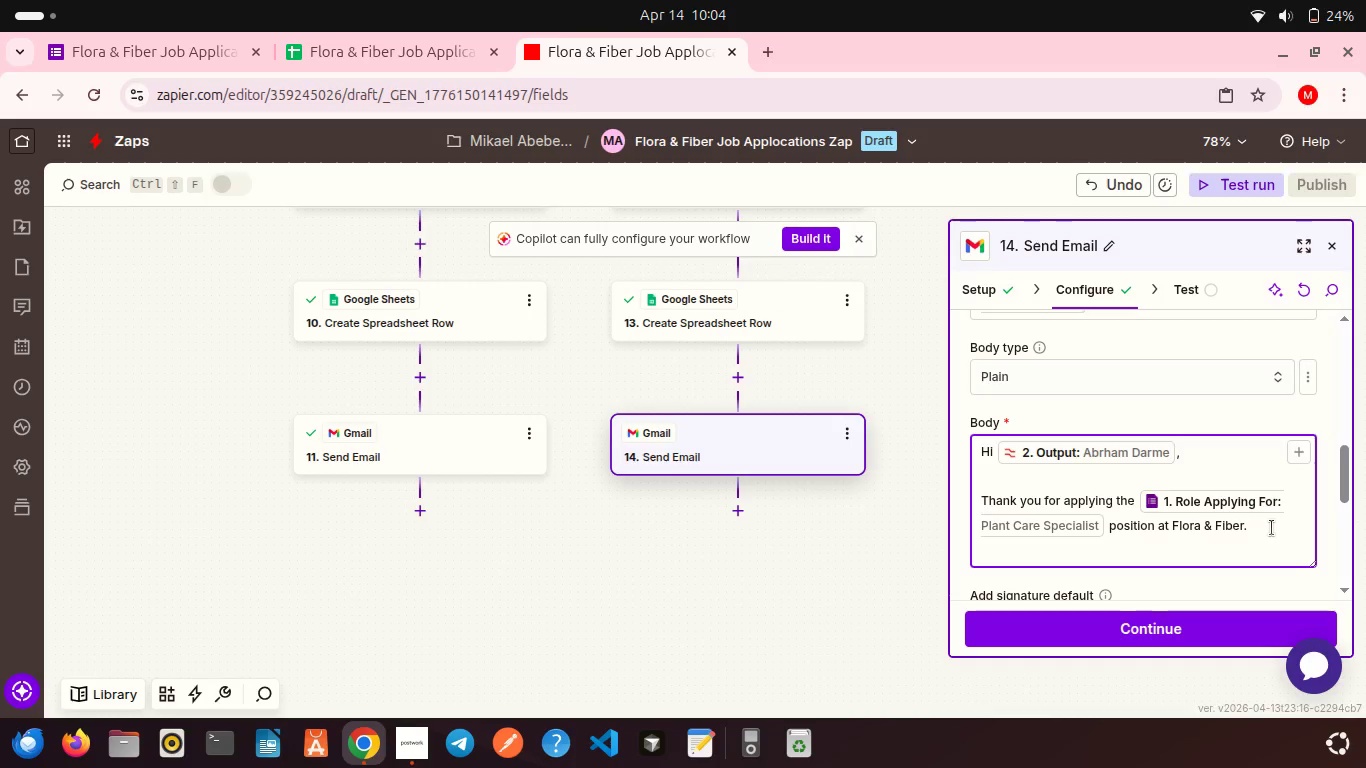 
key(Enter)
 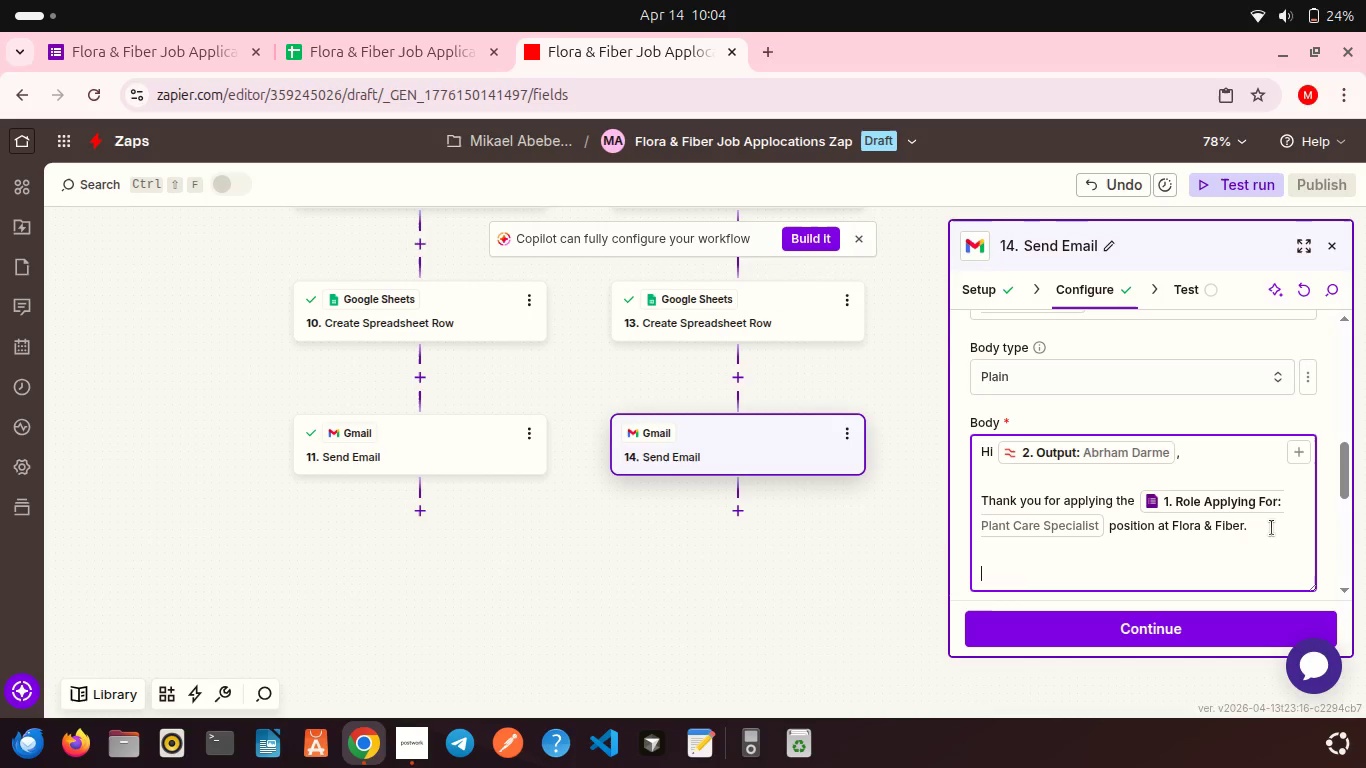 
type(We have successfully received your application and our team will re)
 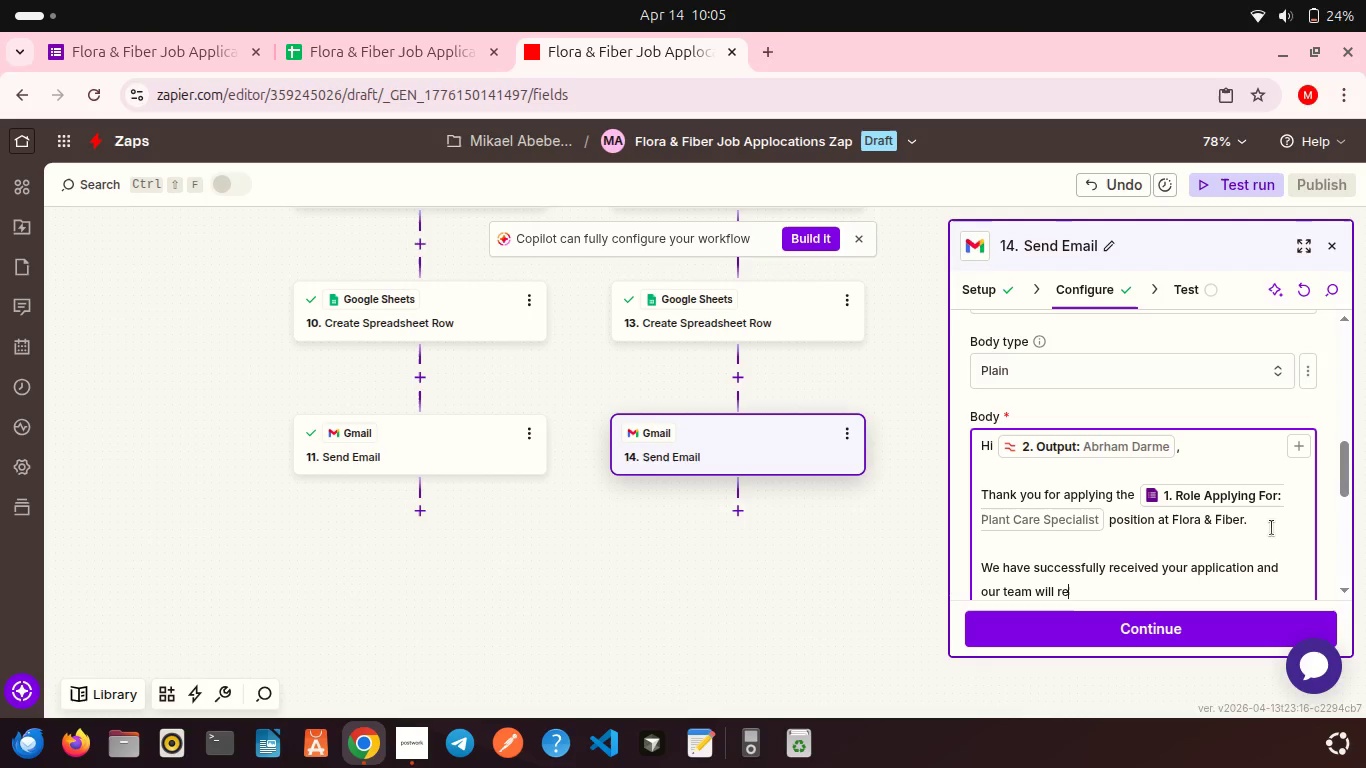 
type(view it shortly.)
 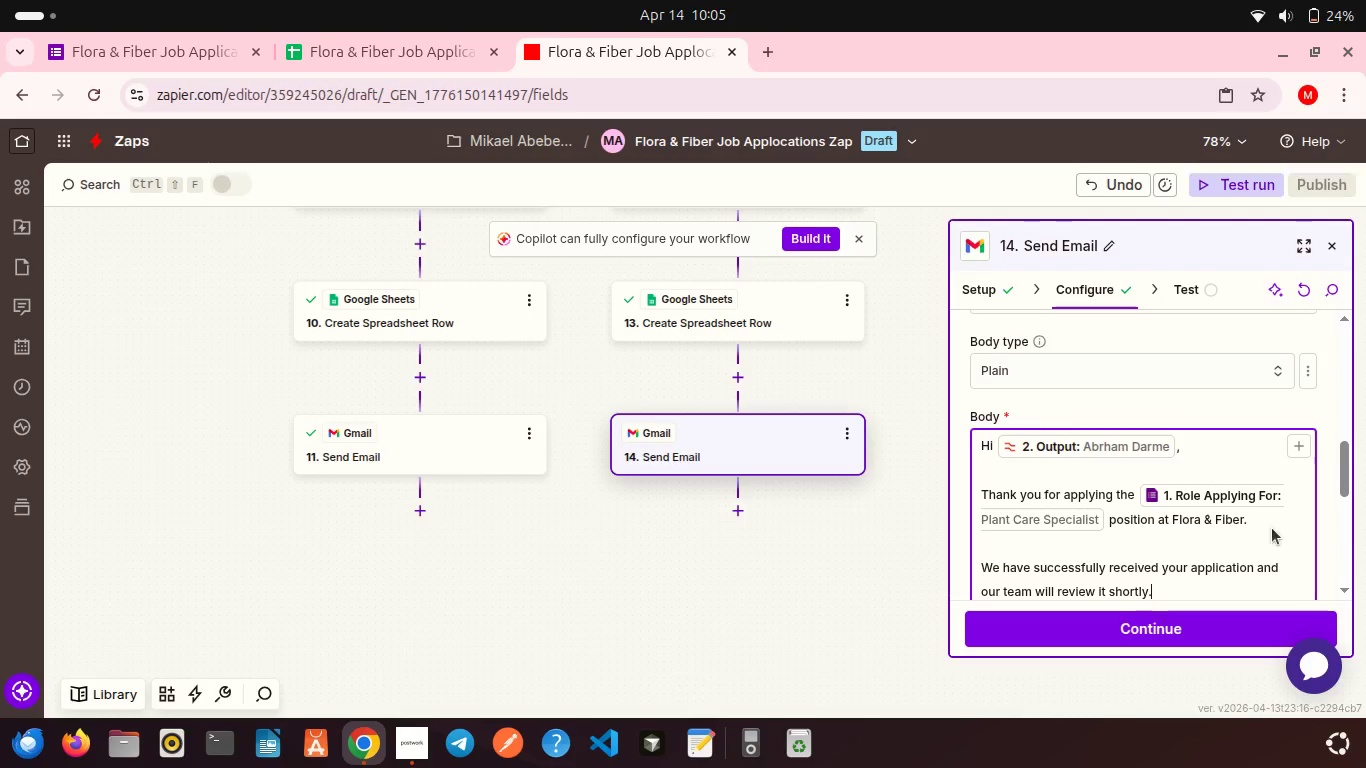 
key(Enter)
 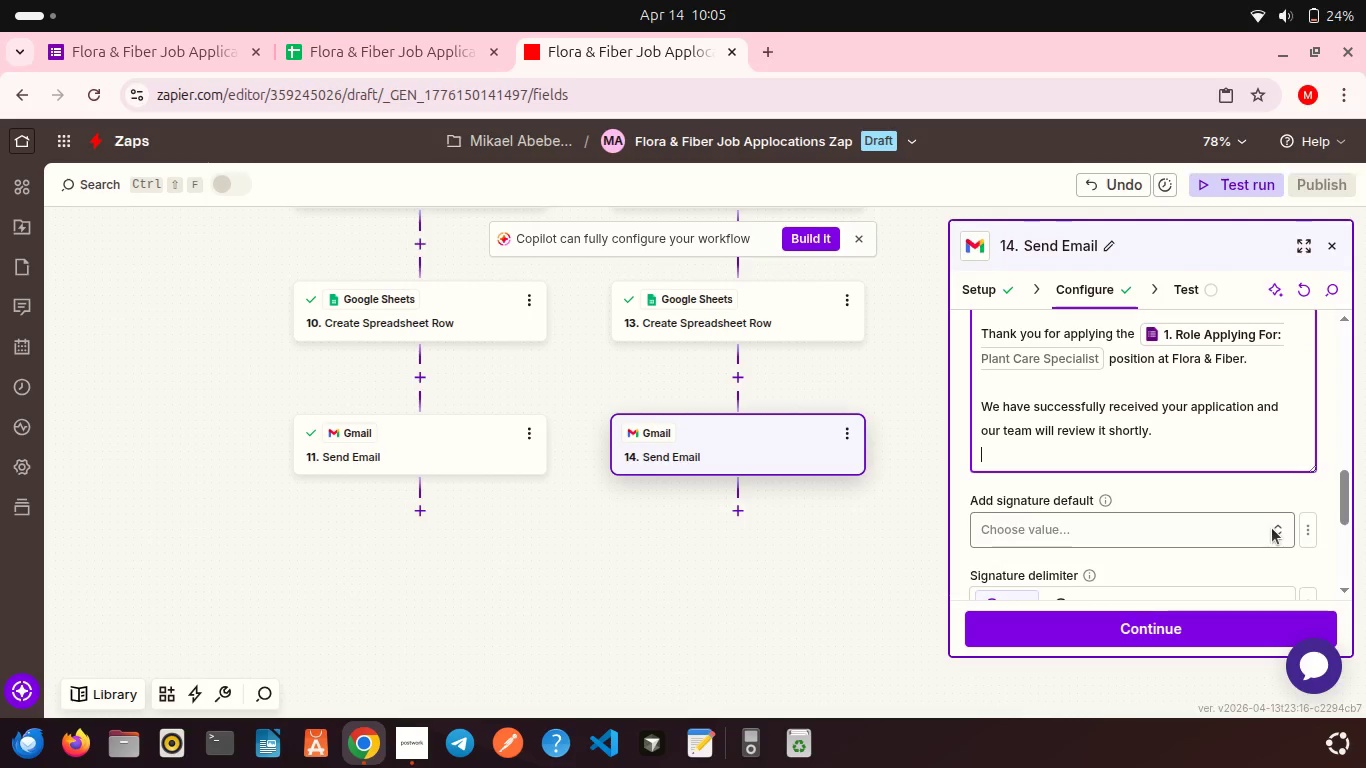 
key(Enter)
 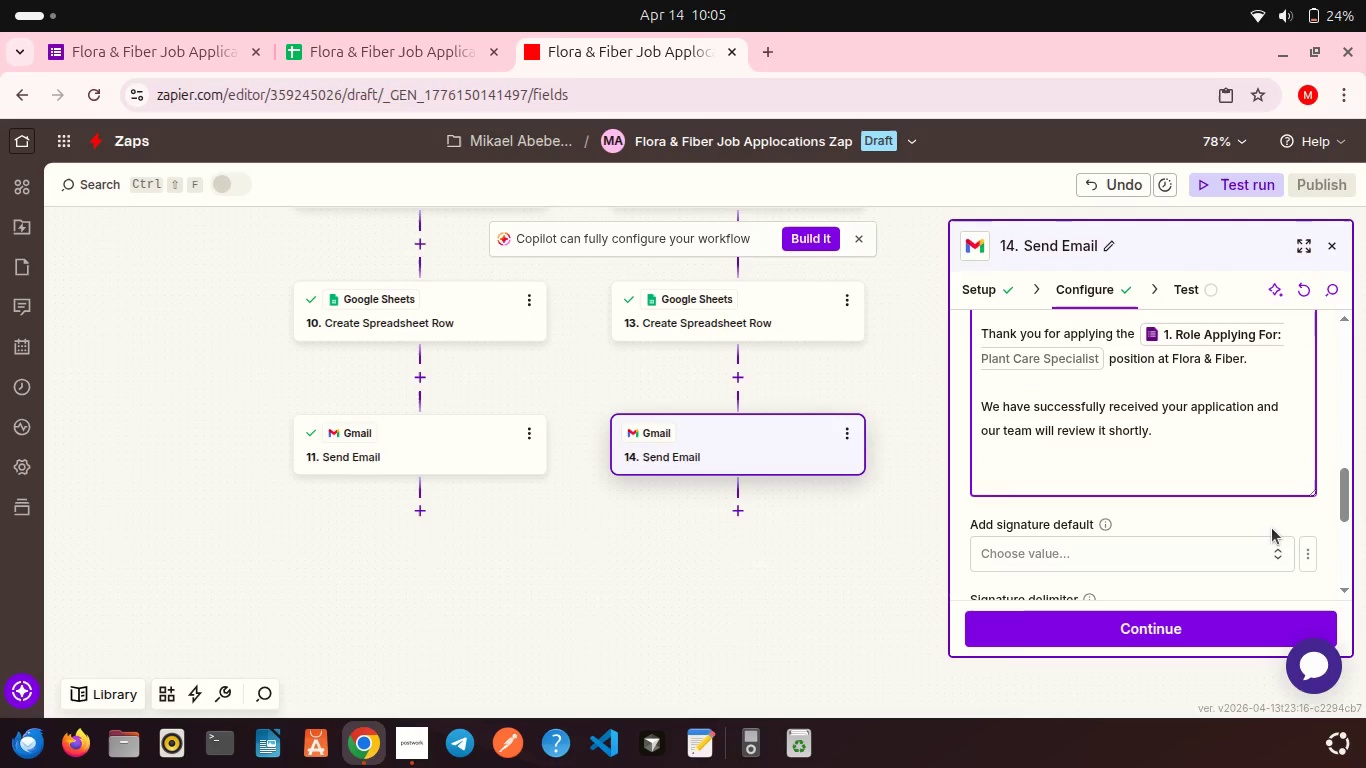 
type(We will contact you with next steps.)
 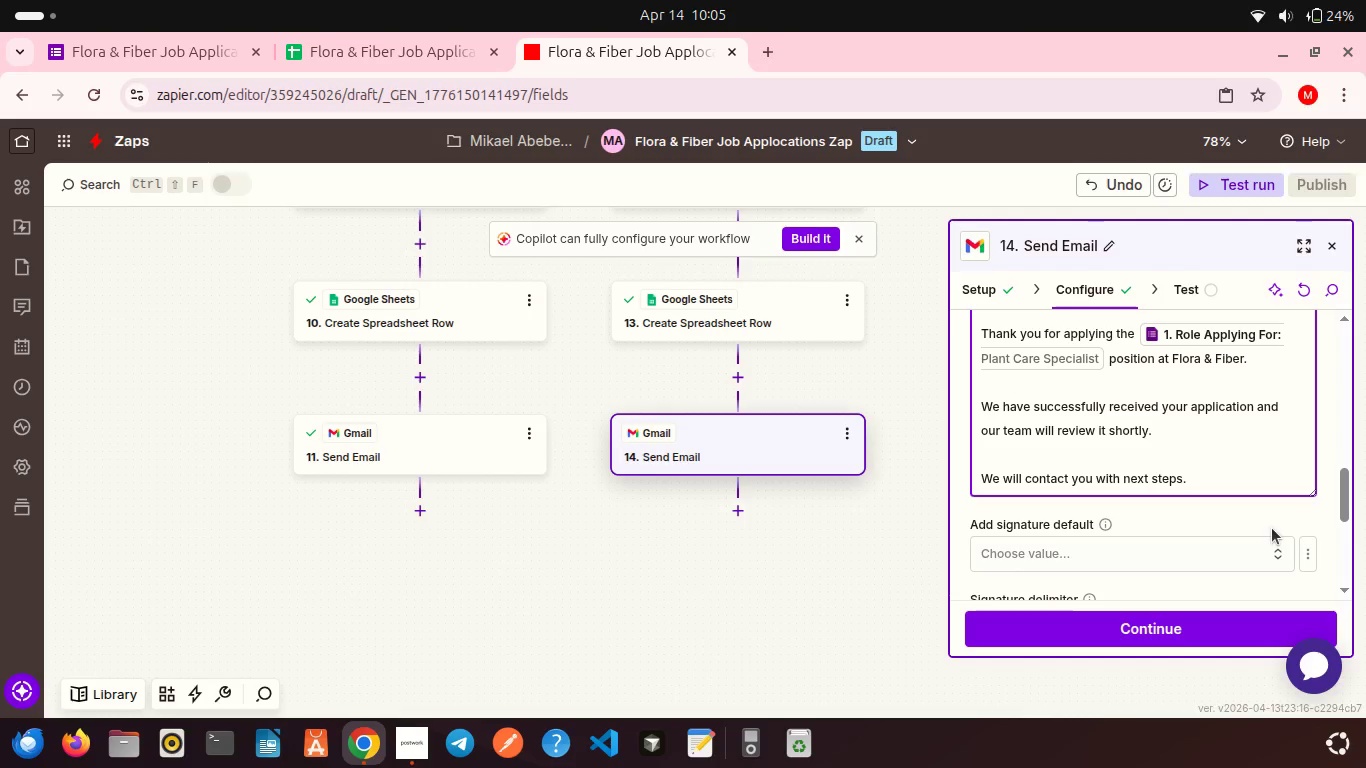 
key(Shift+Enter)
 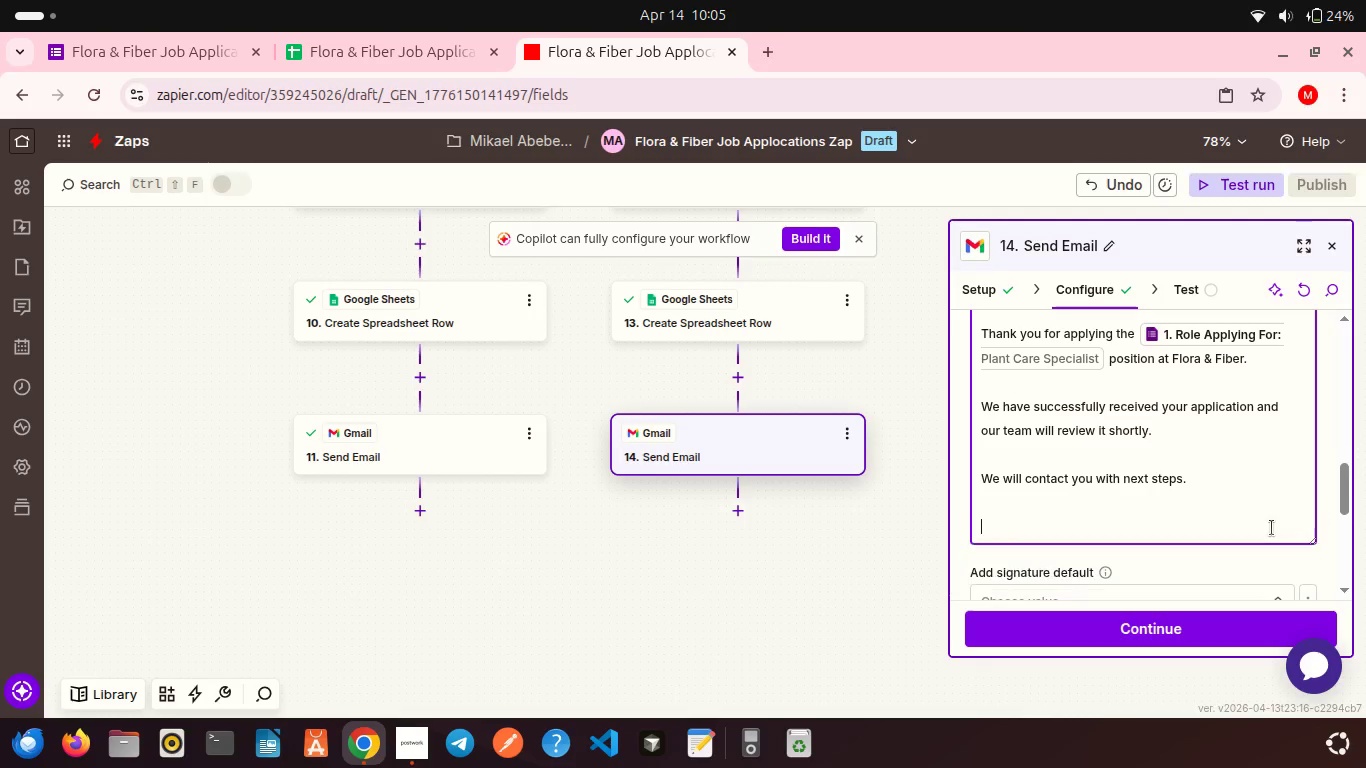 
key(Shift+Enter)
 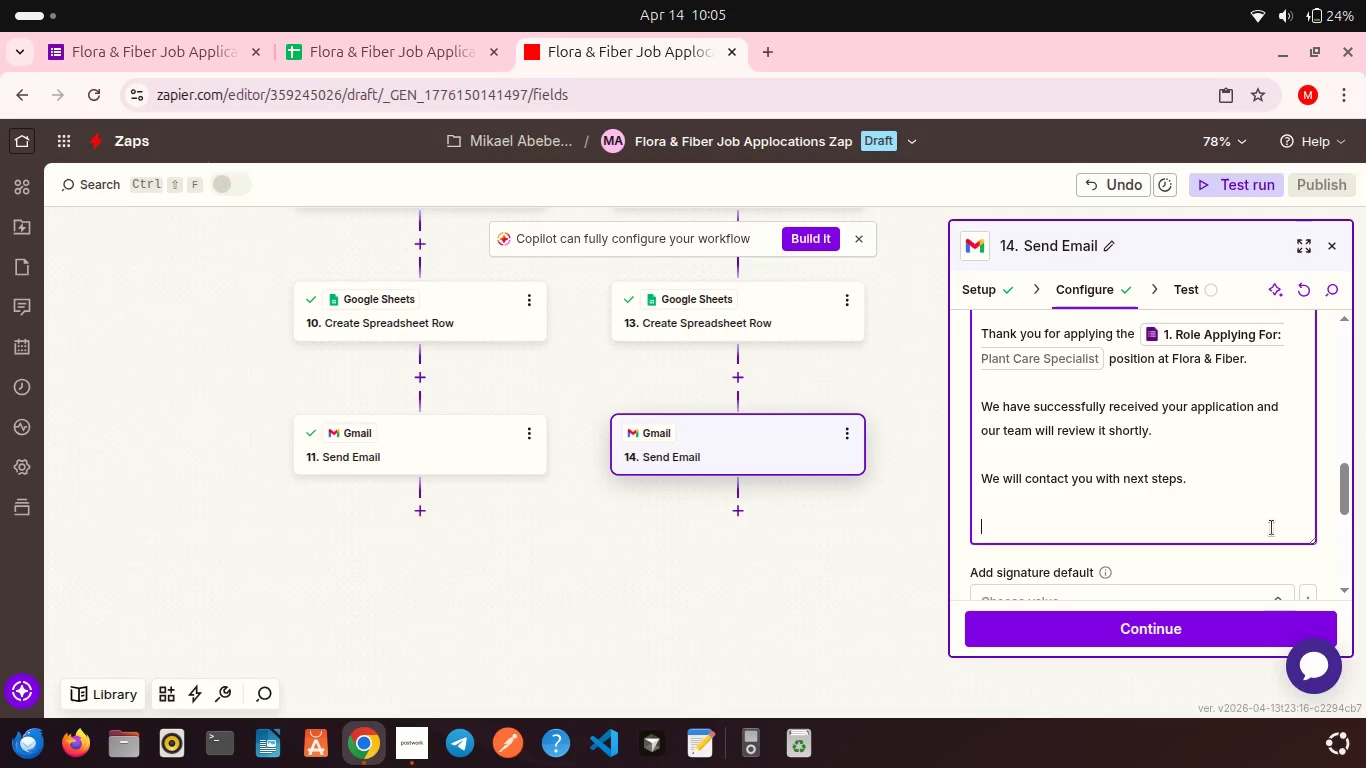 
type(Best regards,)
 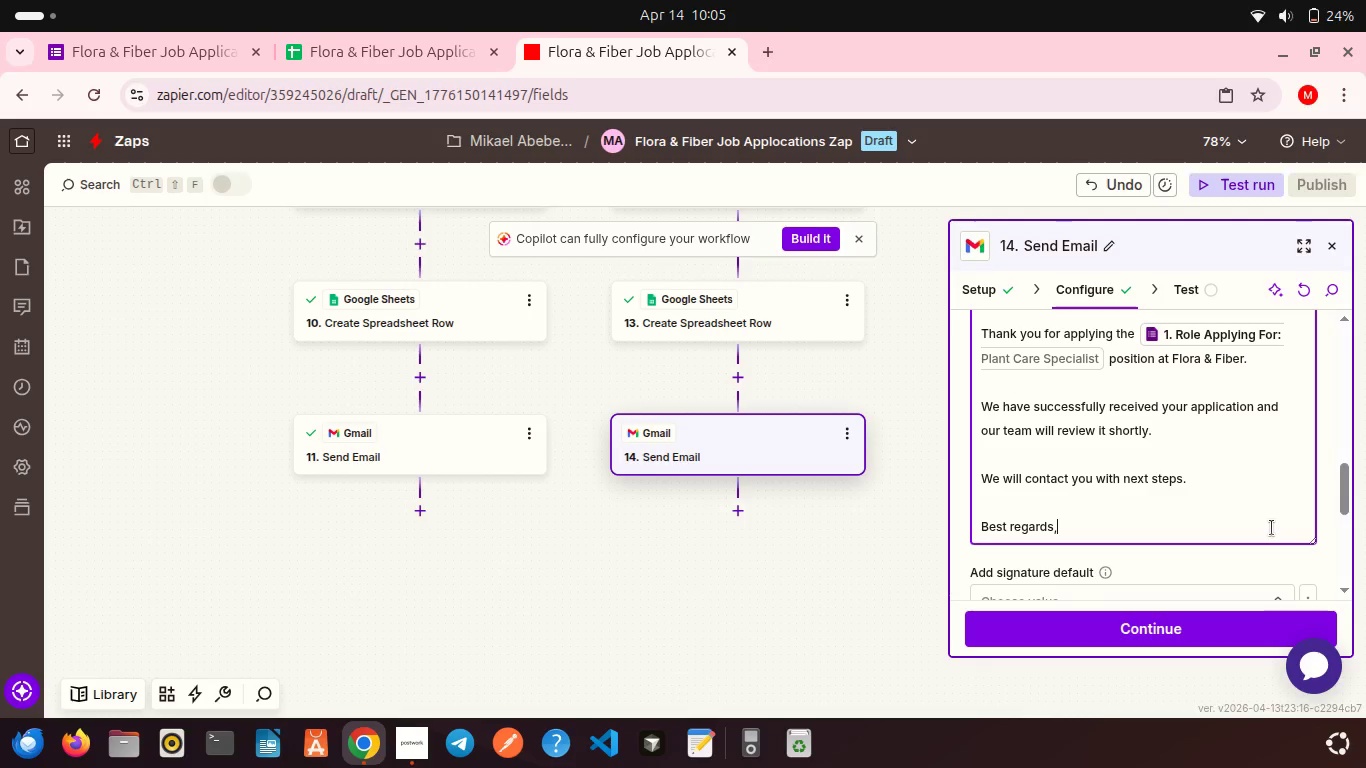 
key(Shift+Enter)
 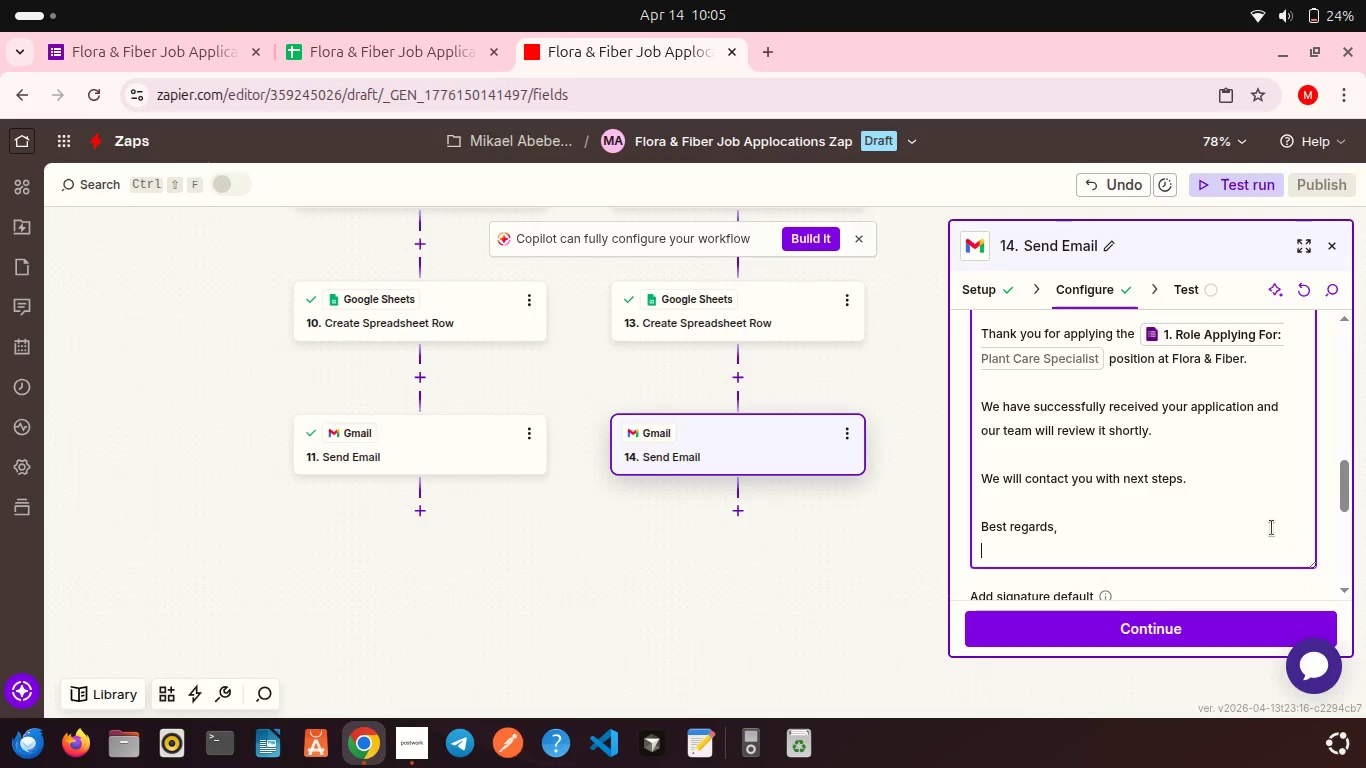 
type(Elena)
 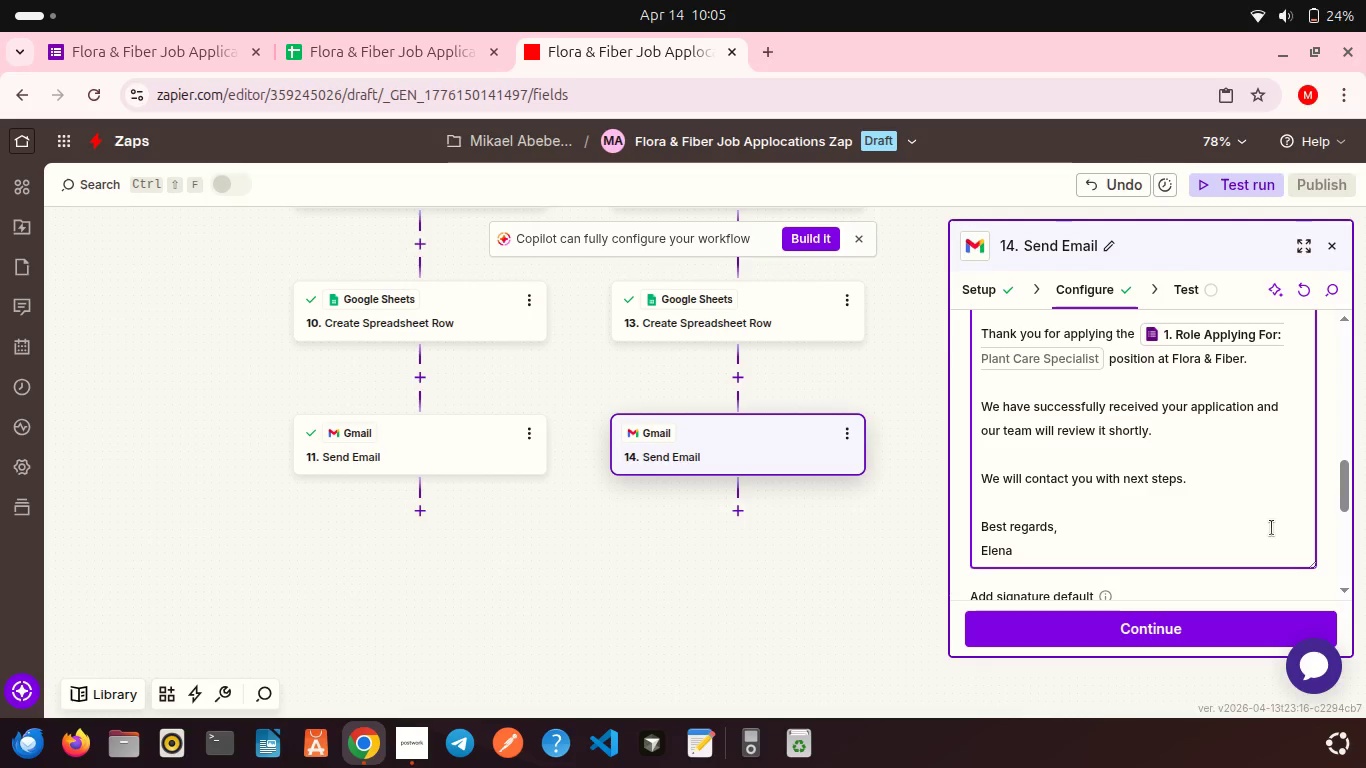 
key(Shift+Enter)
 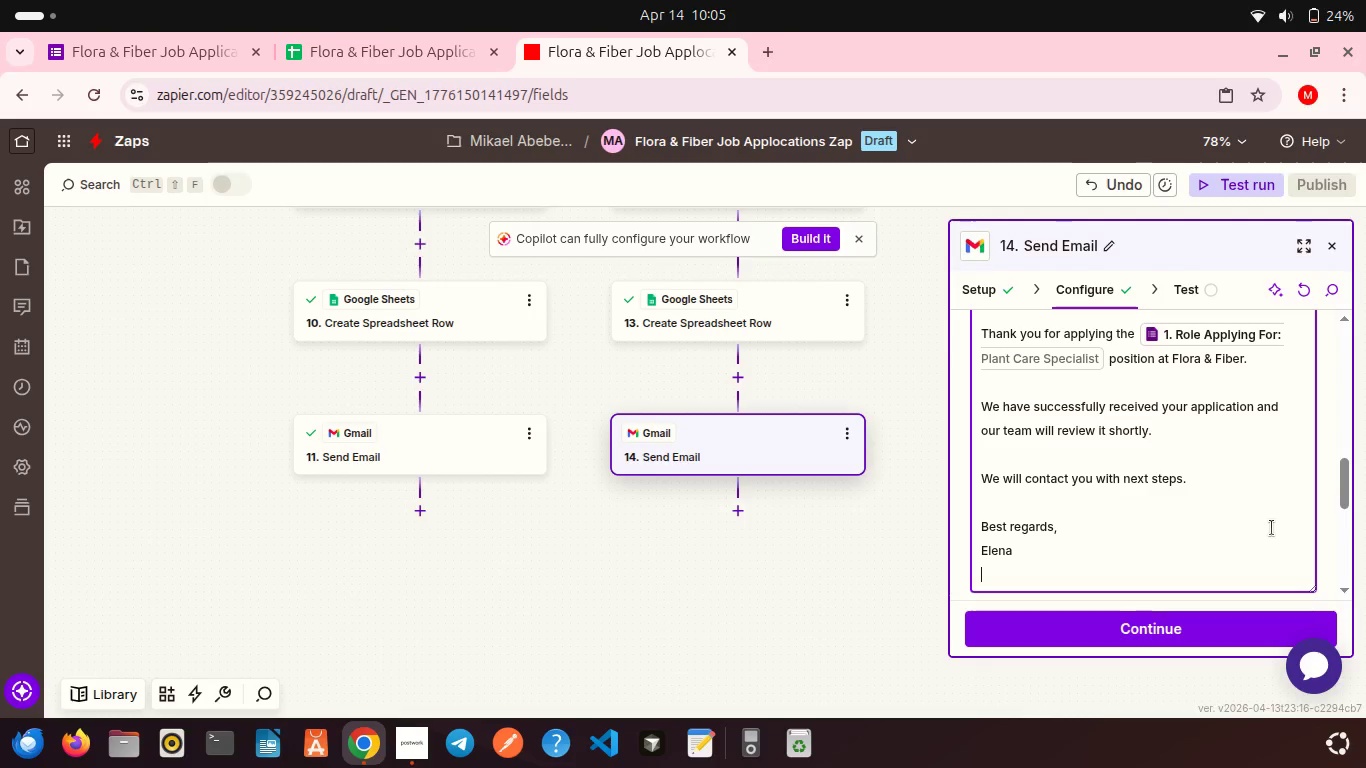 
type(HR Manager)
 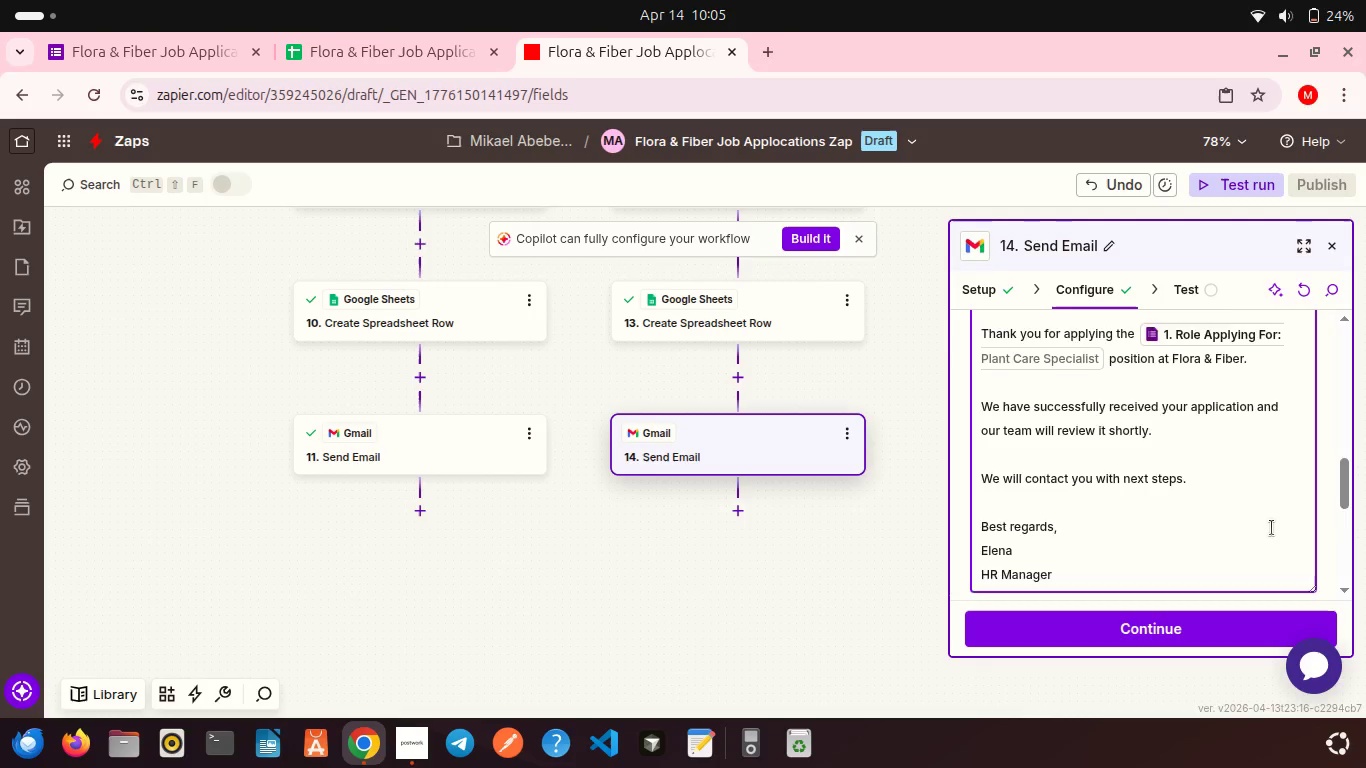 
key(Shift+Enter)
 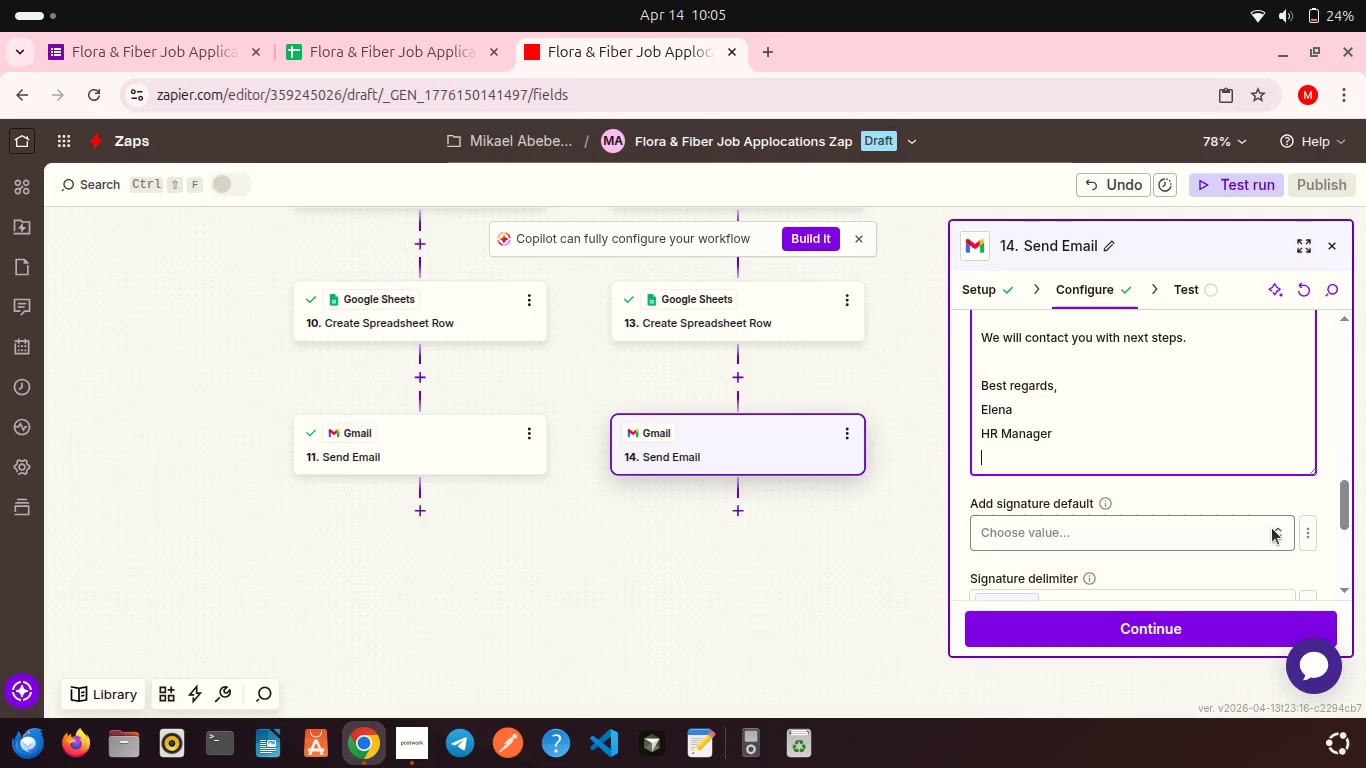 
type(Flora & Fiber)
 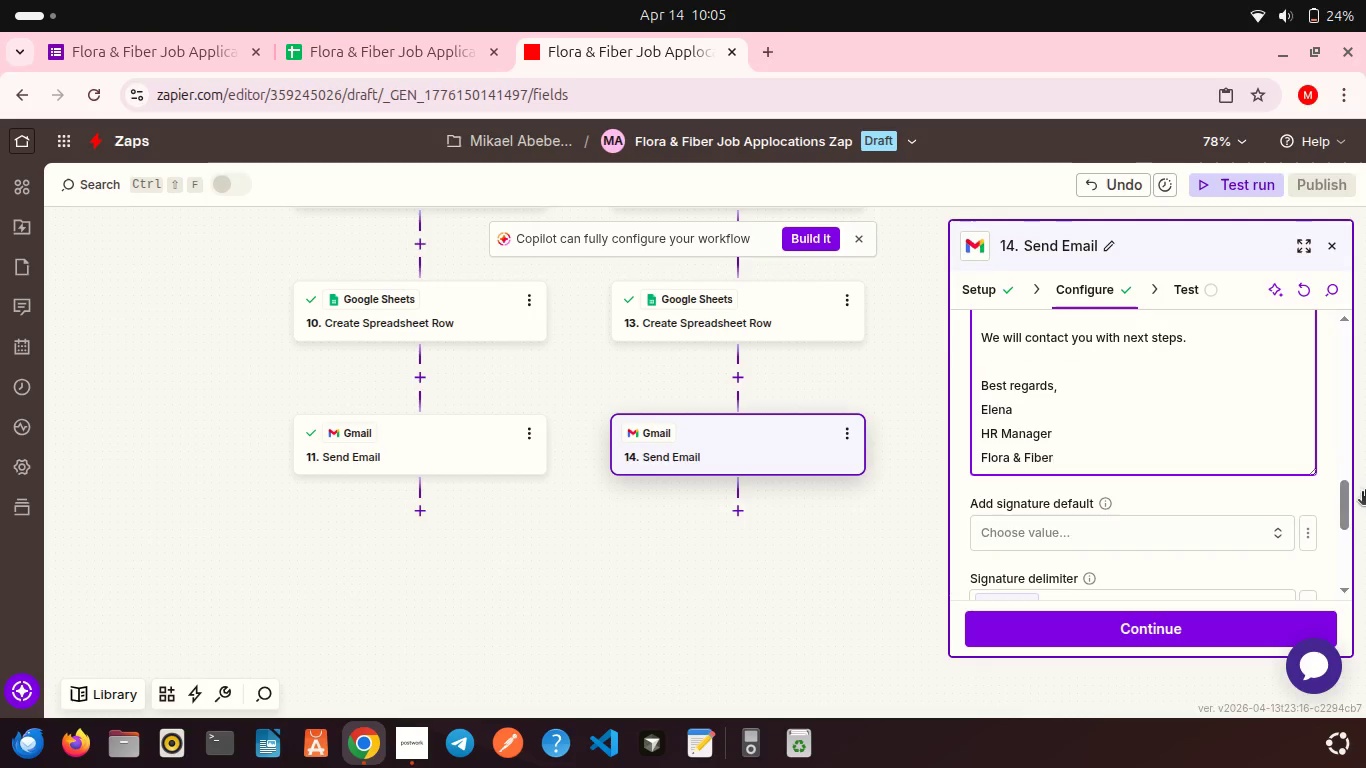 
scroll: coordinate [1217, 450], scroll_direction: down, amount: 4.0
 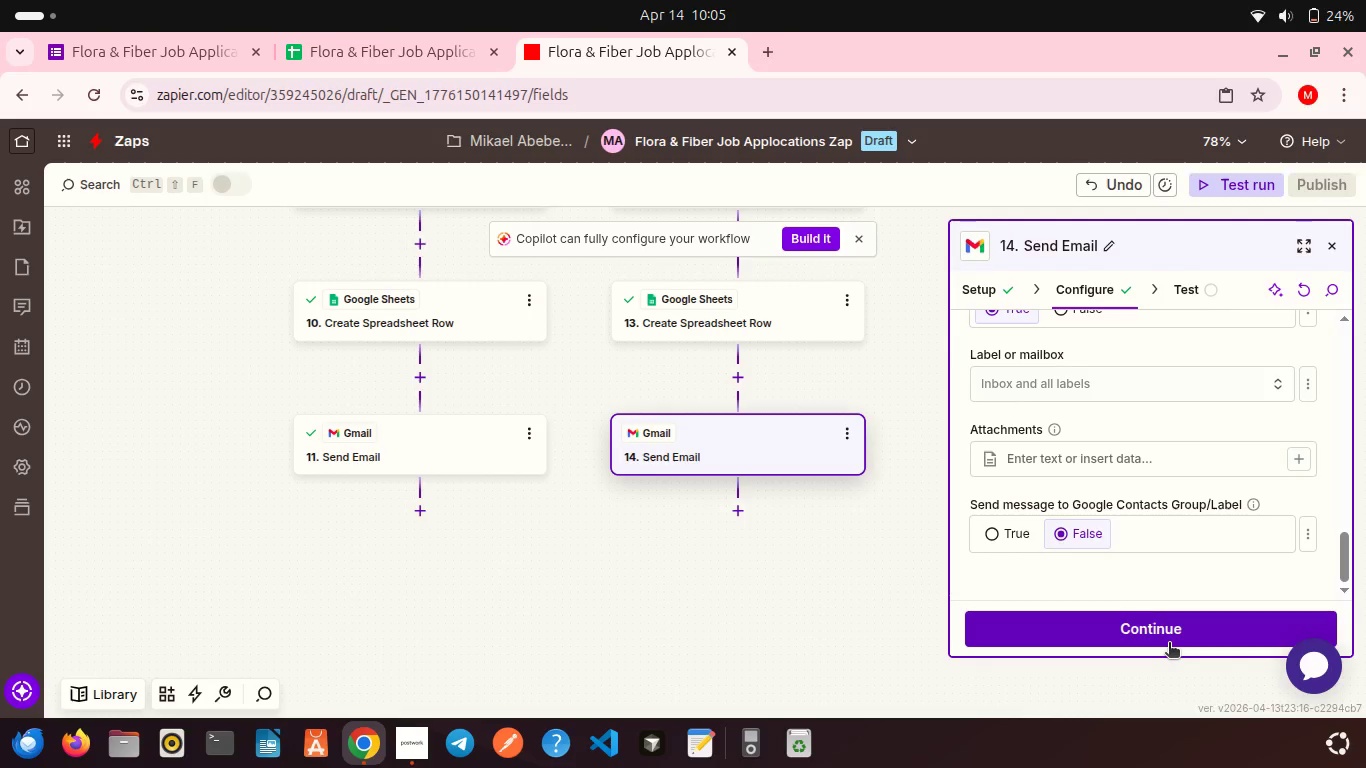 
left_click([1169, 644])
 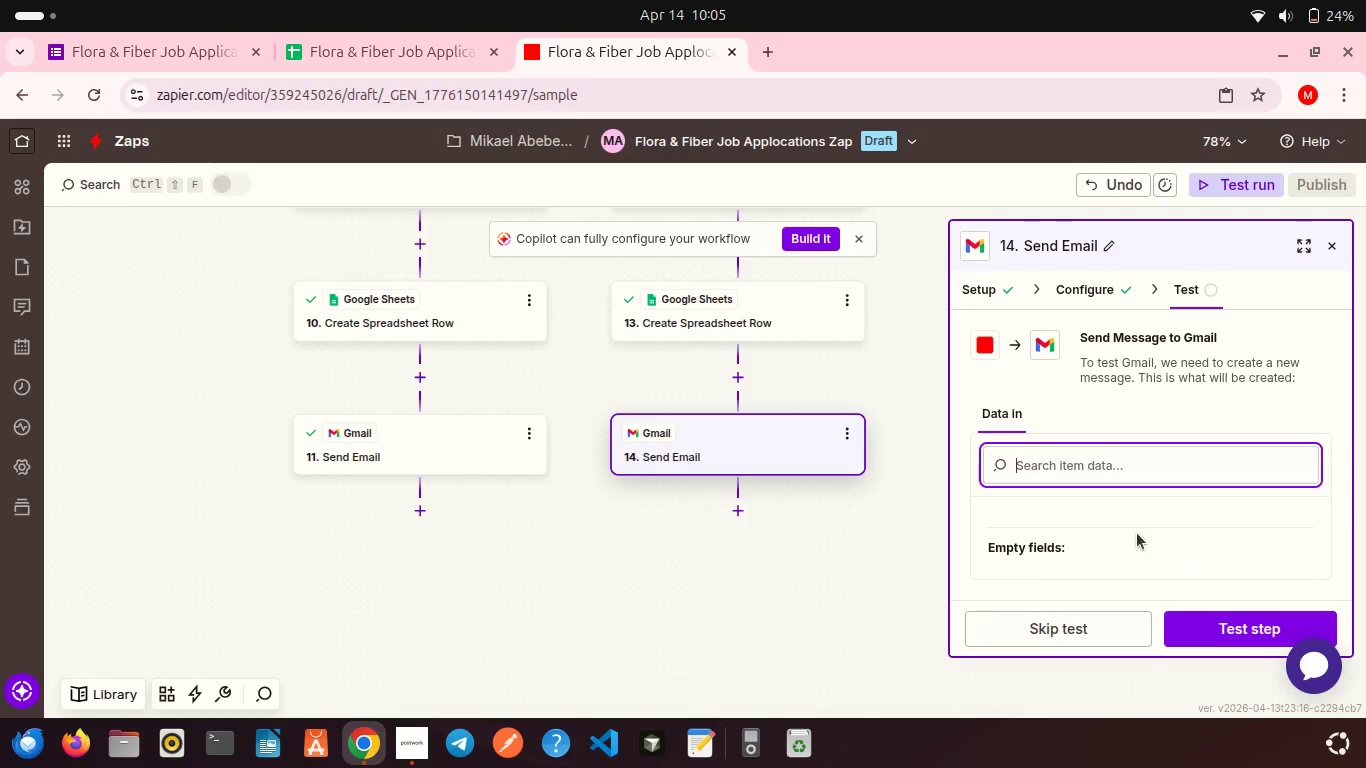 
left_click([1236, 622])
 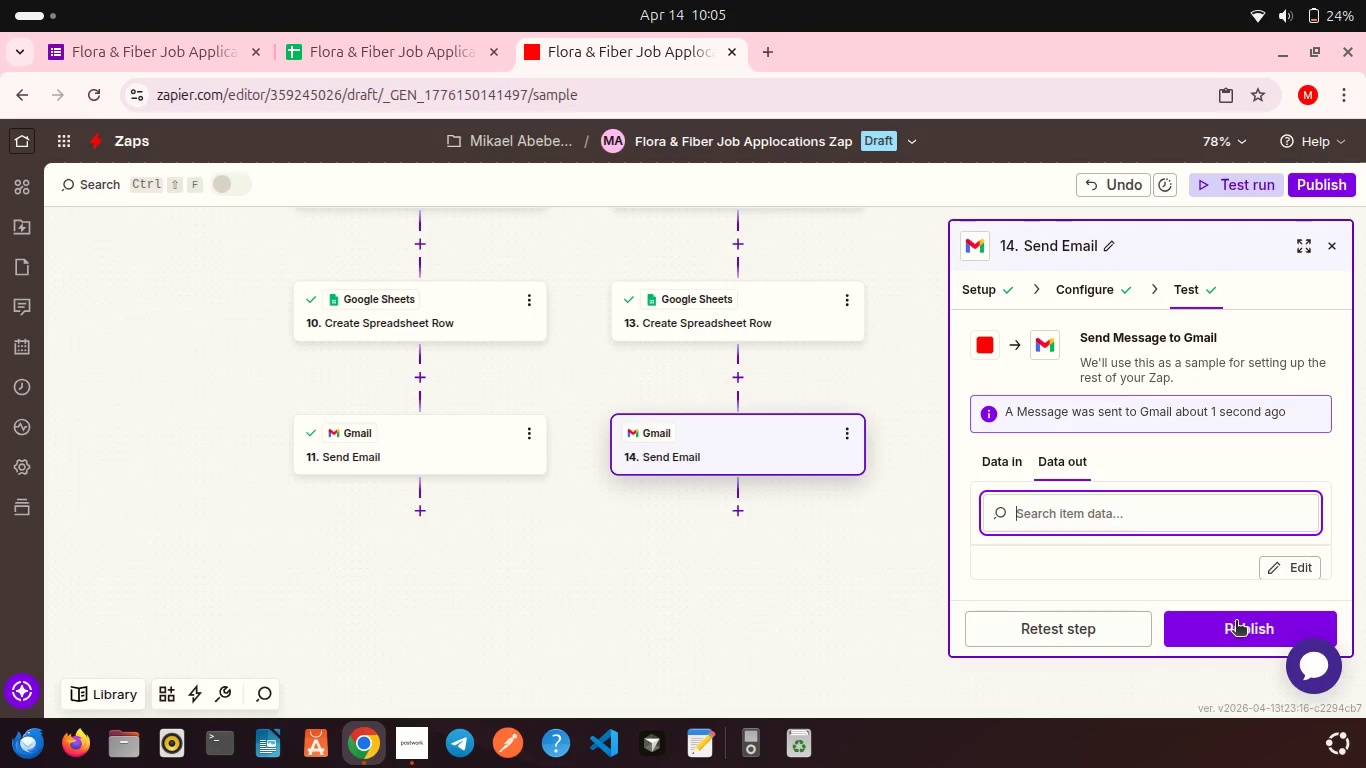 
wait(11.94)
 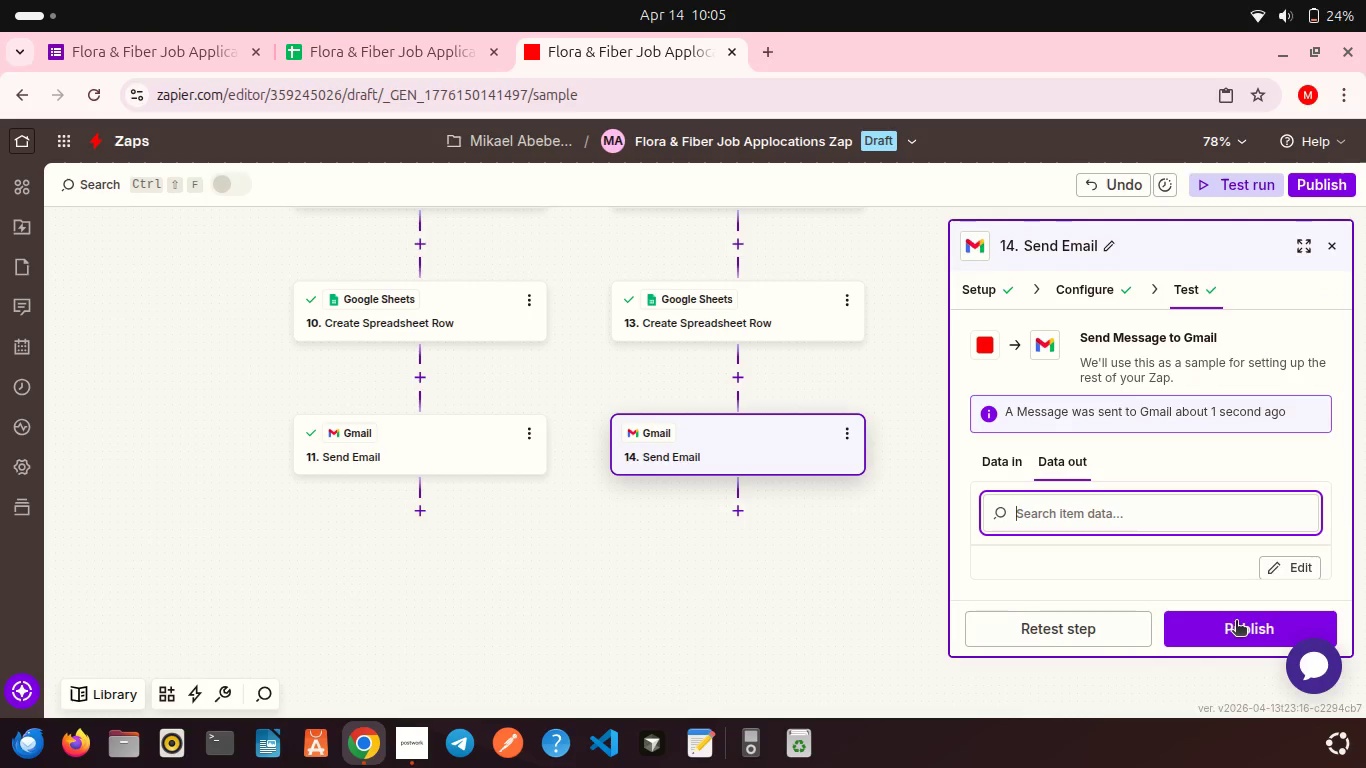 
left_click([1211, 627])
 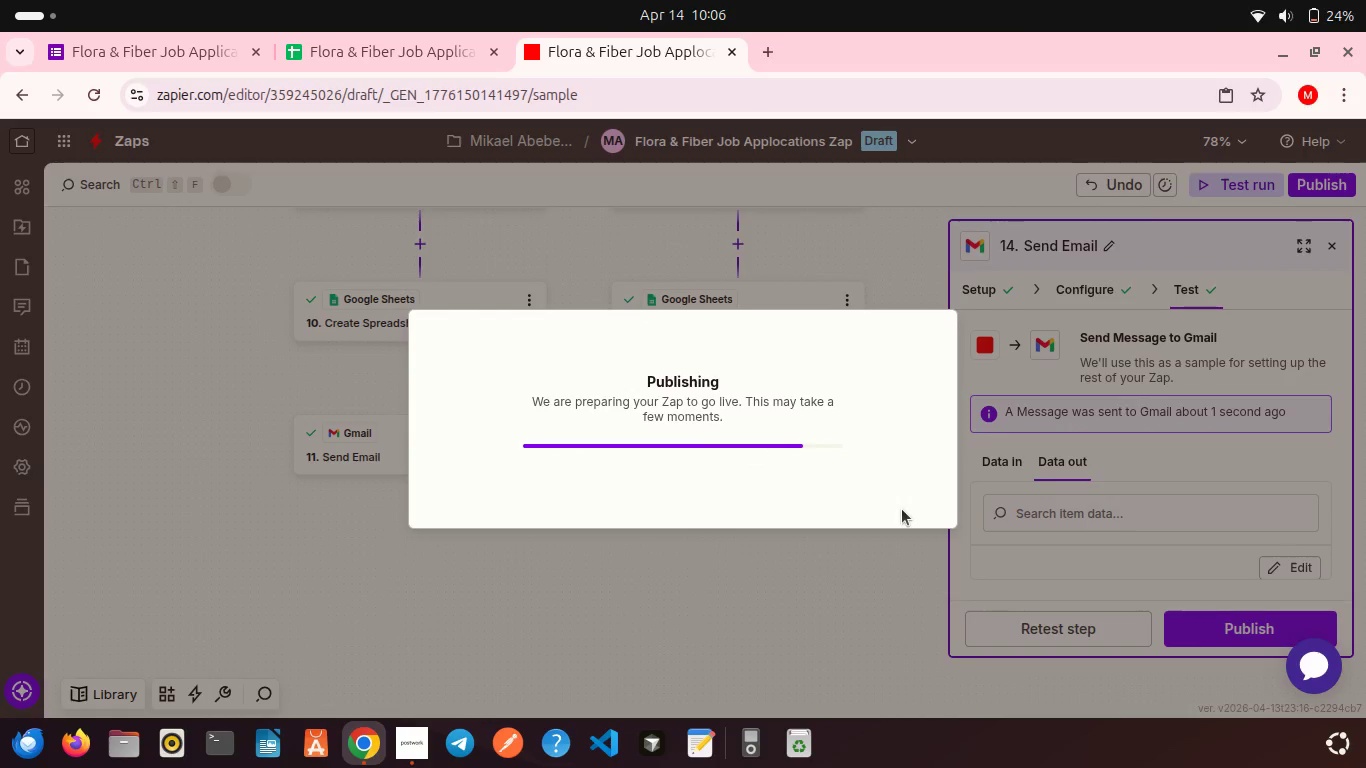 
wait(9.76)
 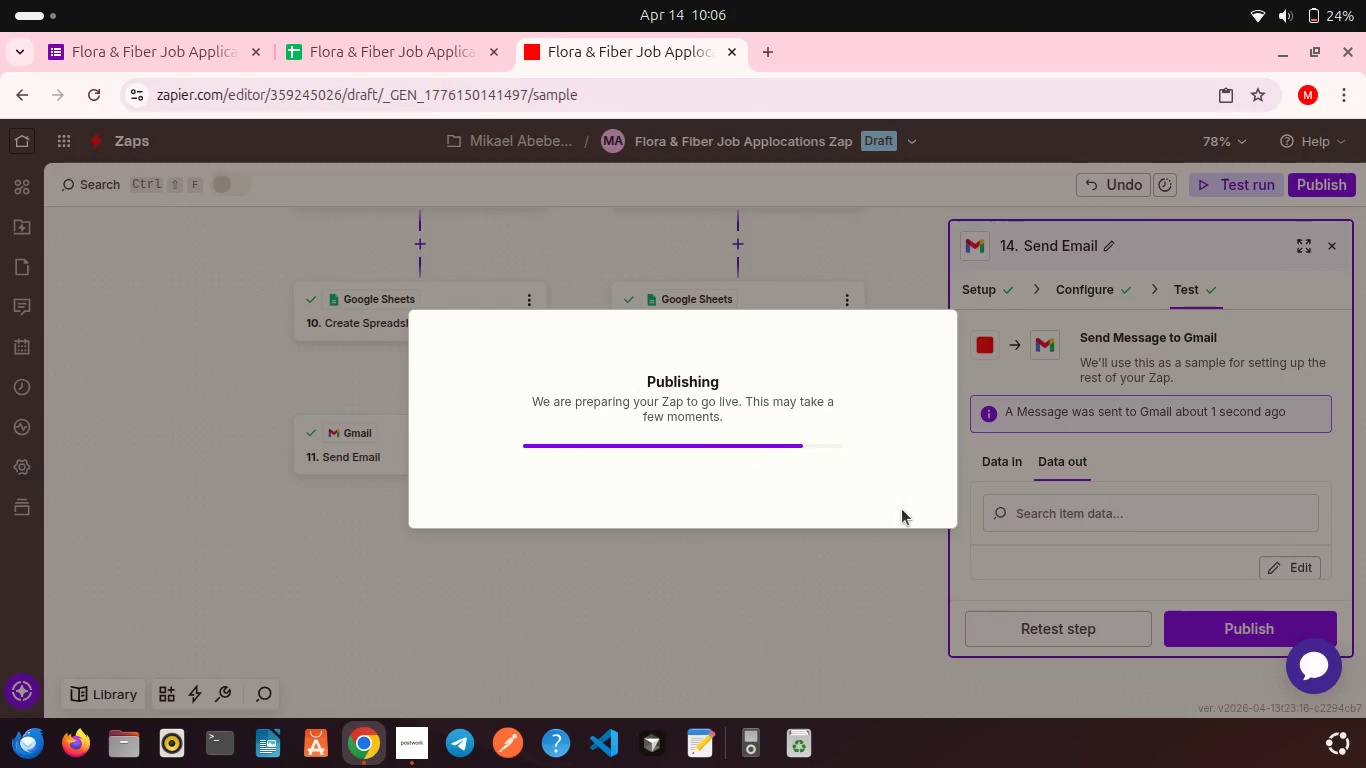 
scroll: coordinate [902, 509], scroll_direction: down, amount: 5.0
 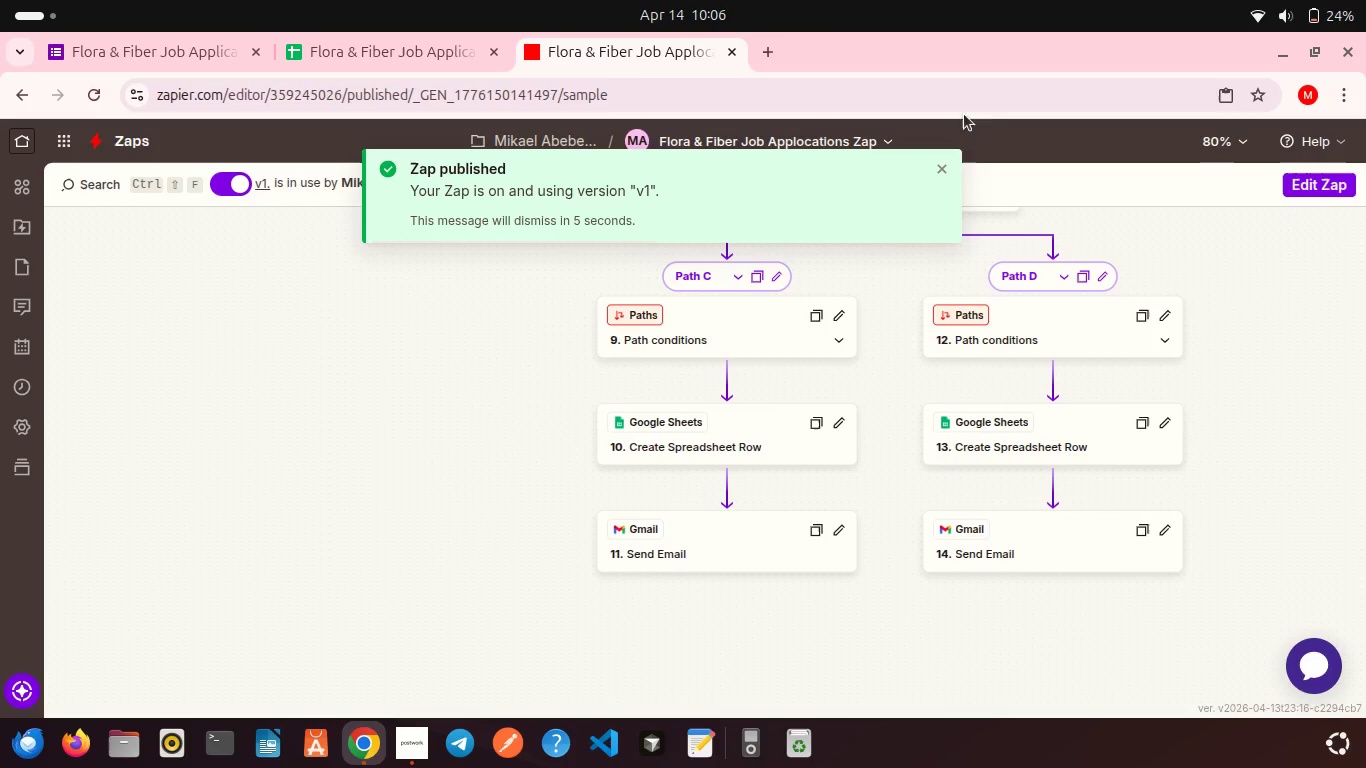 
left_click([943, 169])
 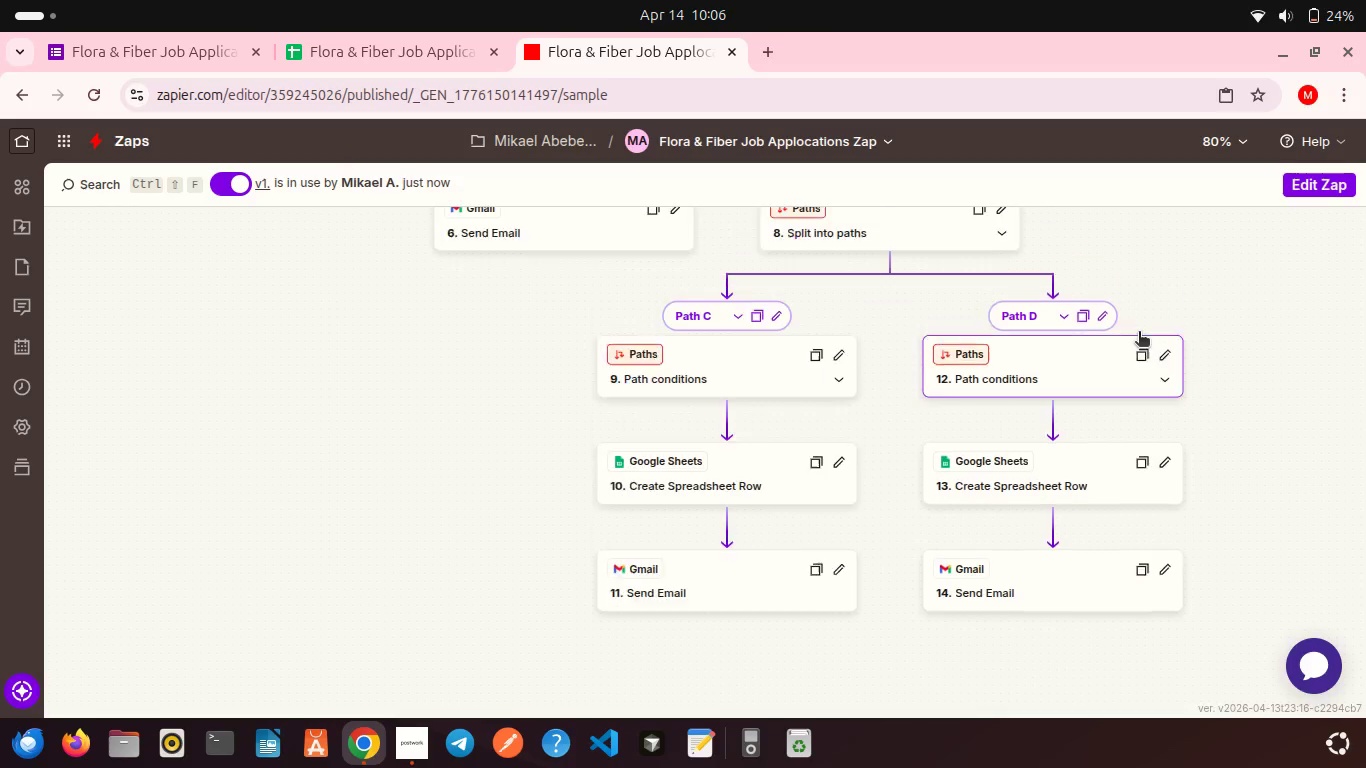 
scroll: coordinate [1139, 333], scroll_direction: up, amount: 2.0
 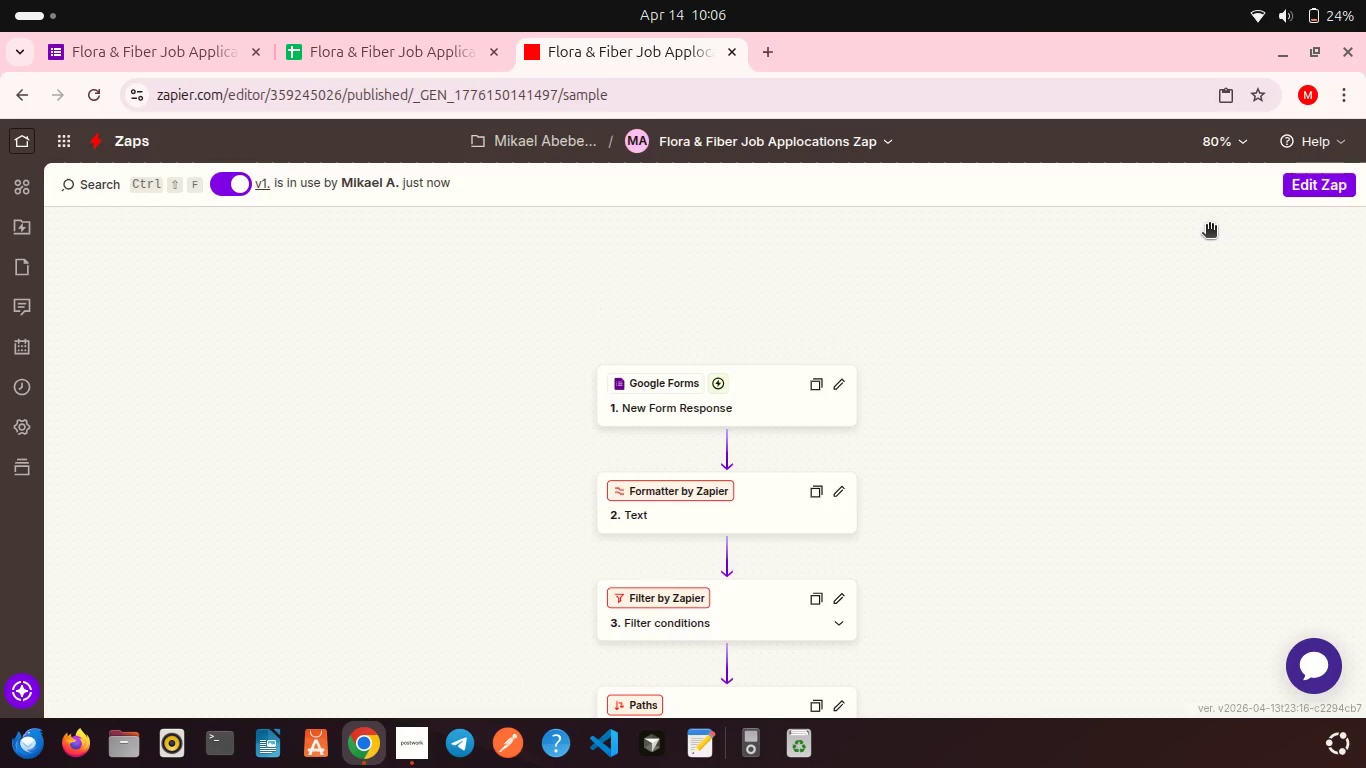 
left_click([1325, 189])
 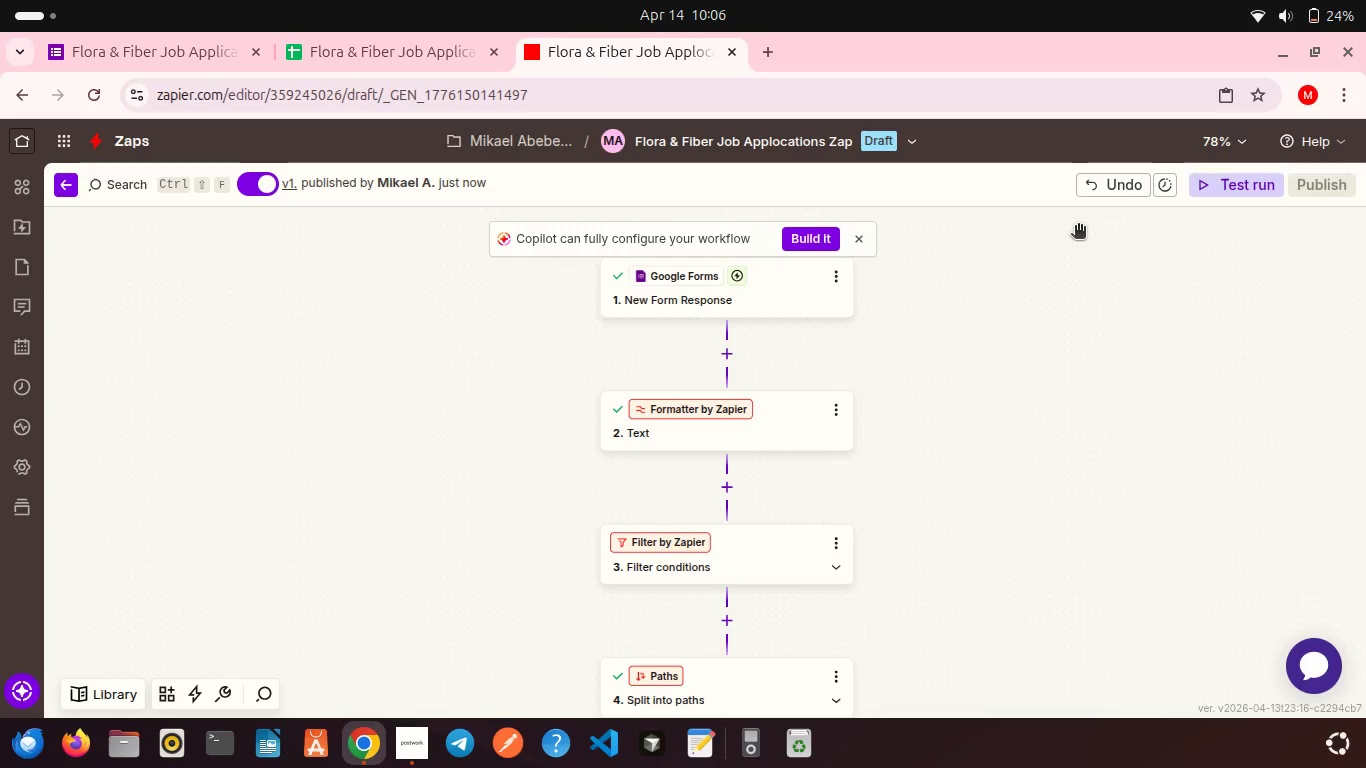 
left_click([1199, 182])
 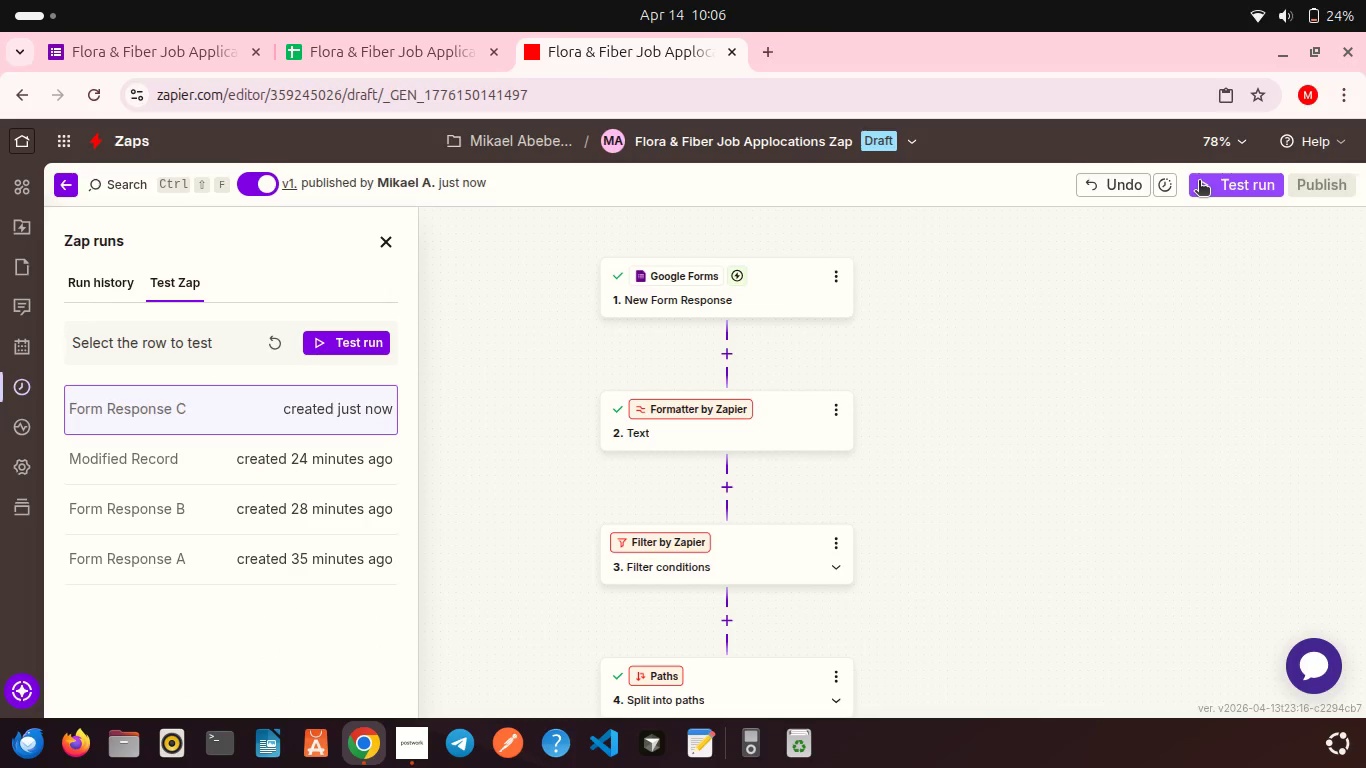 
left_click([344, 344])
 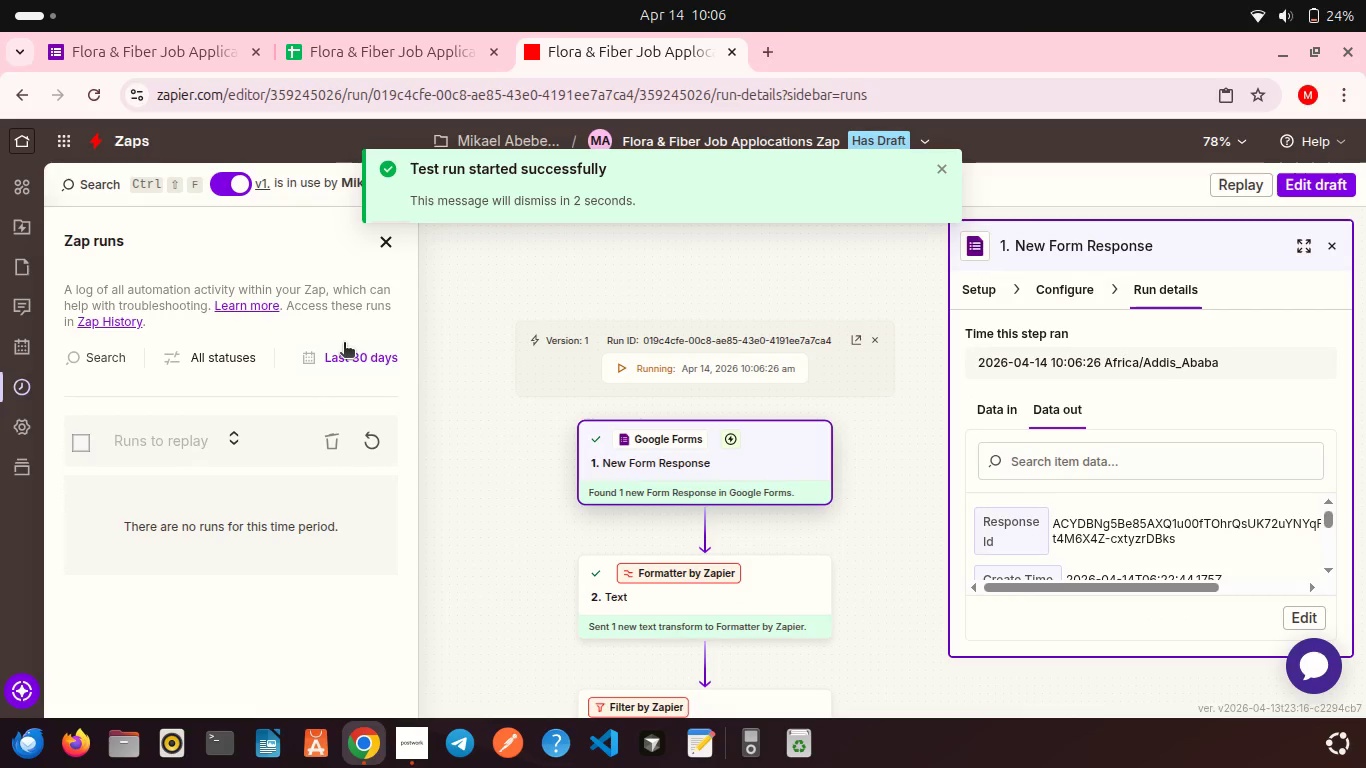 
wait(14.34)
 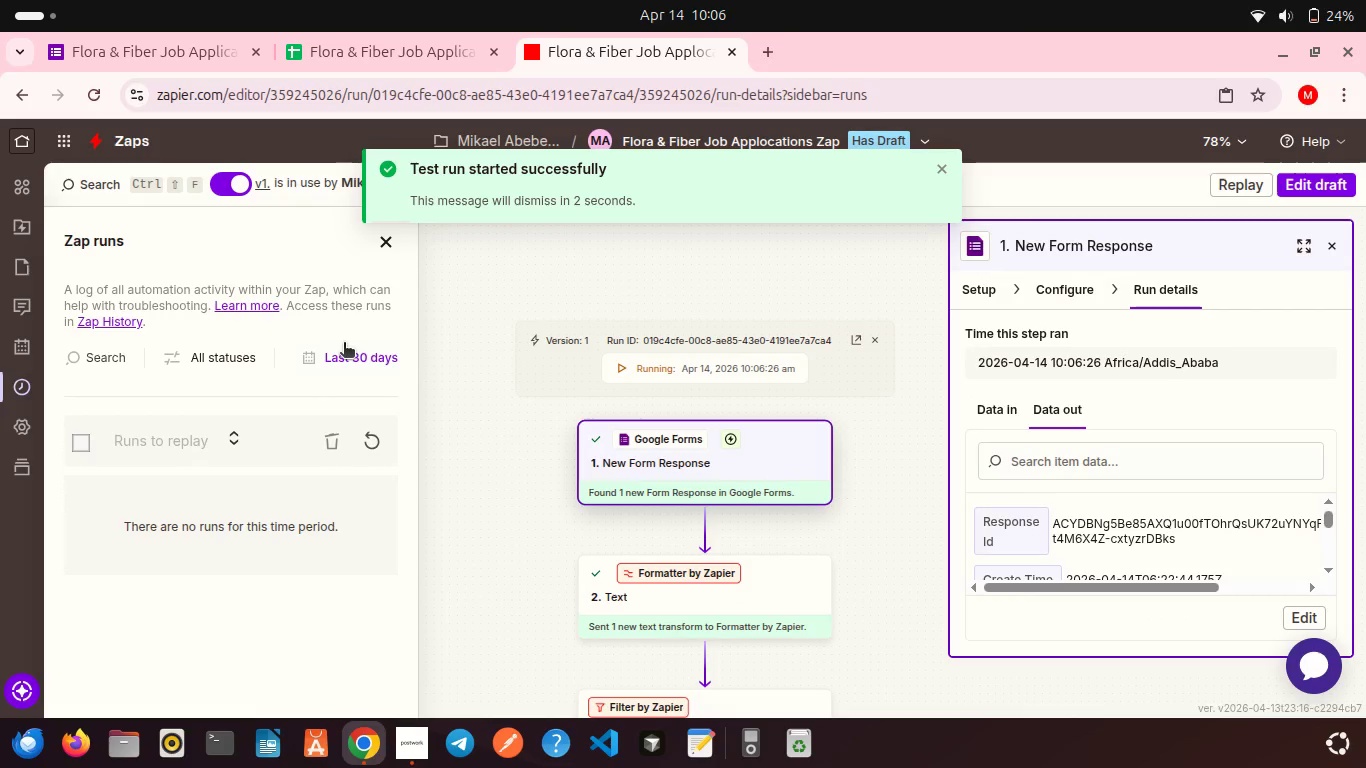 
scroll: coordinate [782, 525], scroll_direction: down, amount: 9.0
 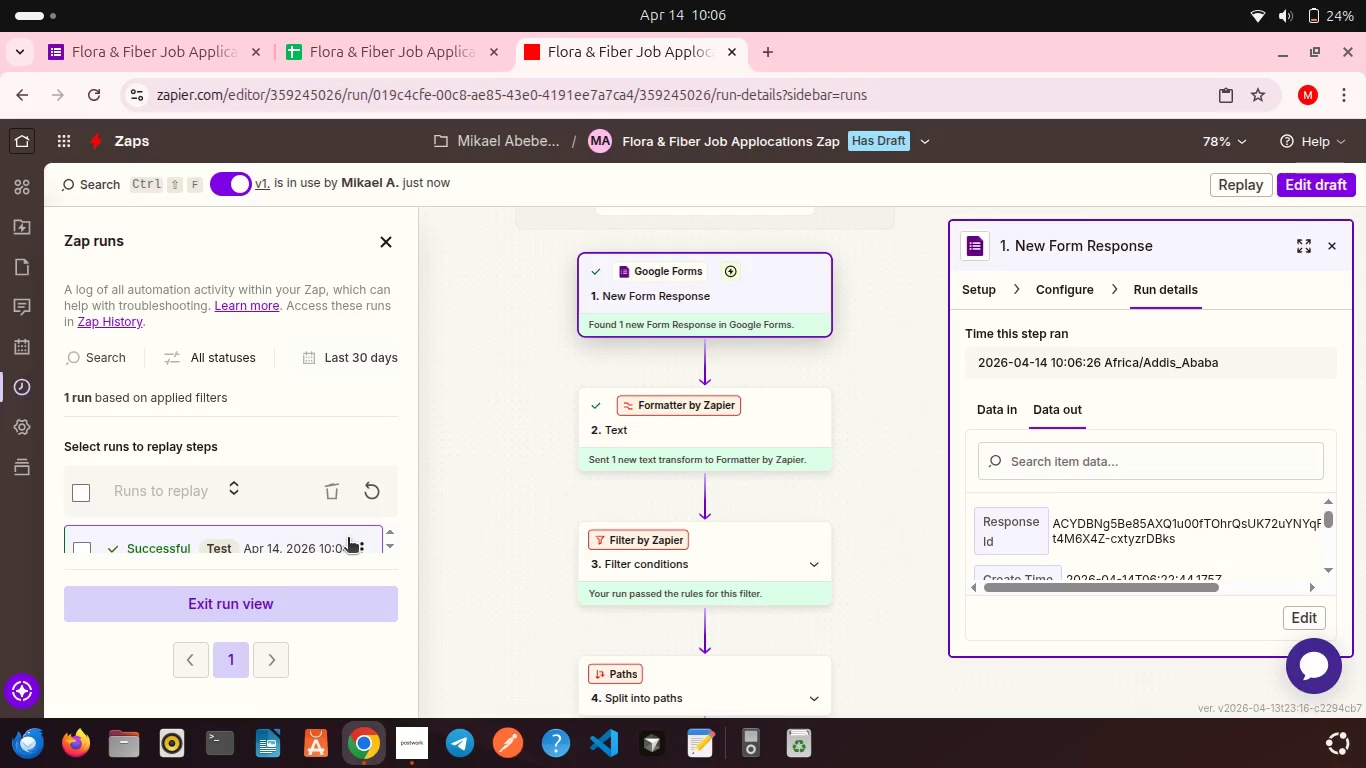 
wait(5.69)
 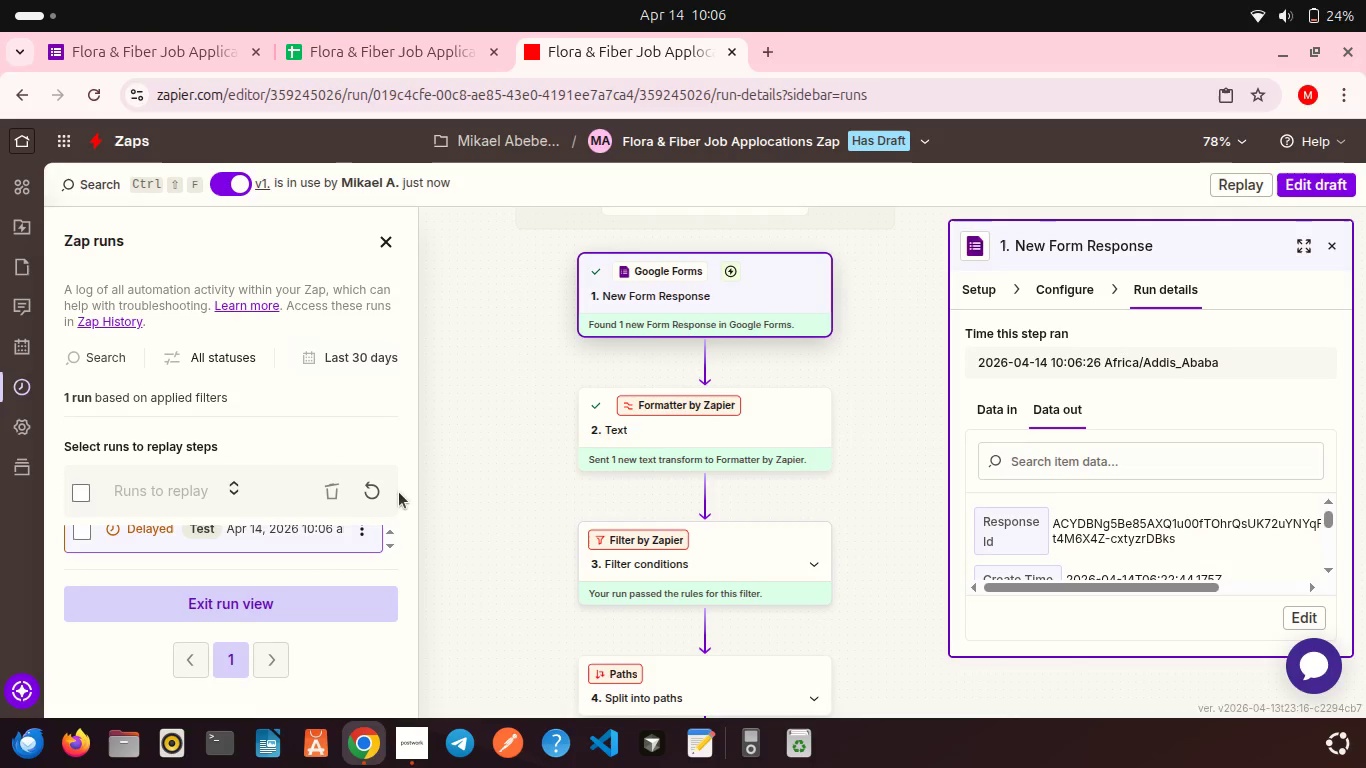 
scroll: coordinate [764, 467], scroll_direction: down, amount: 18.0
 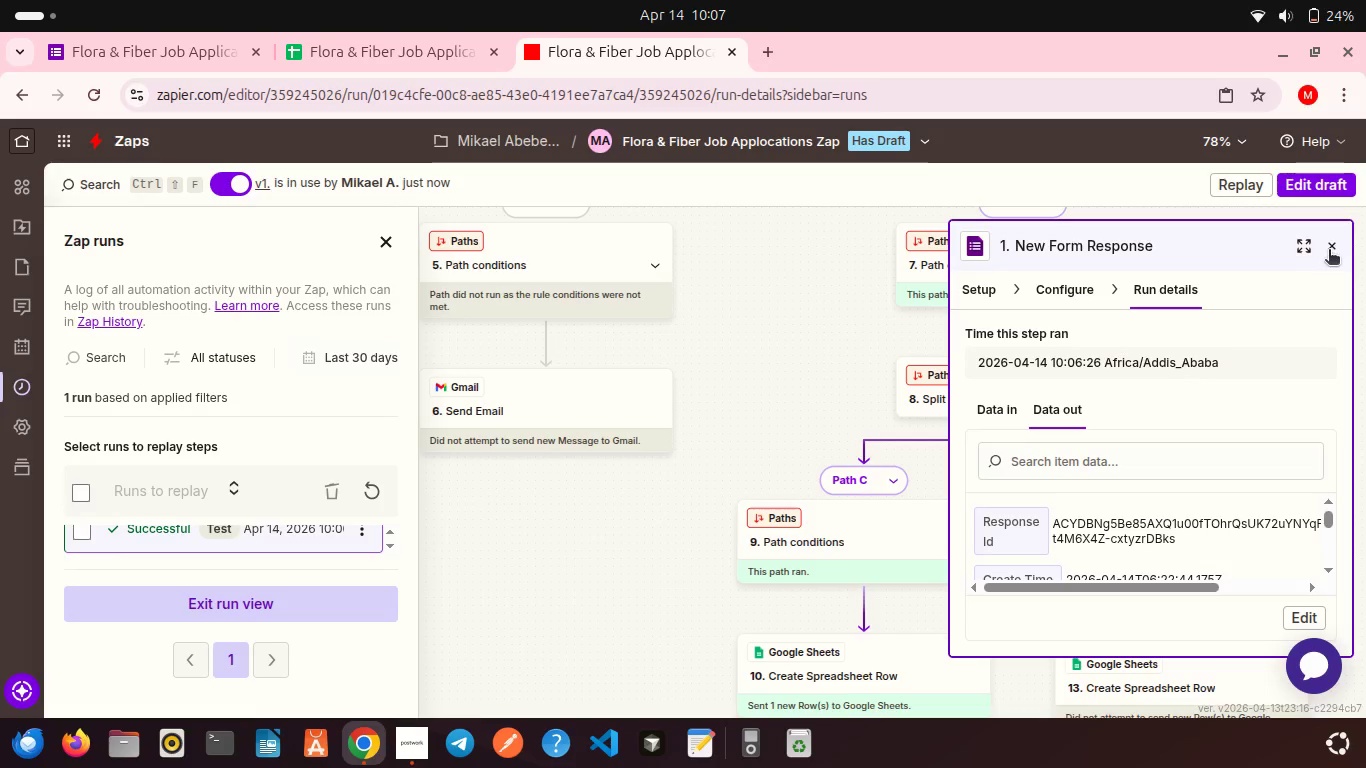 
left_click([1335, 248])
 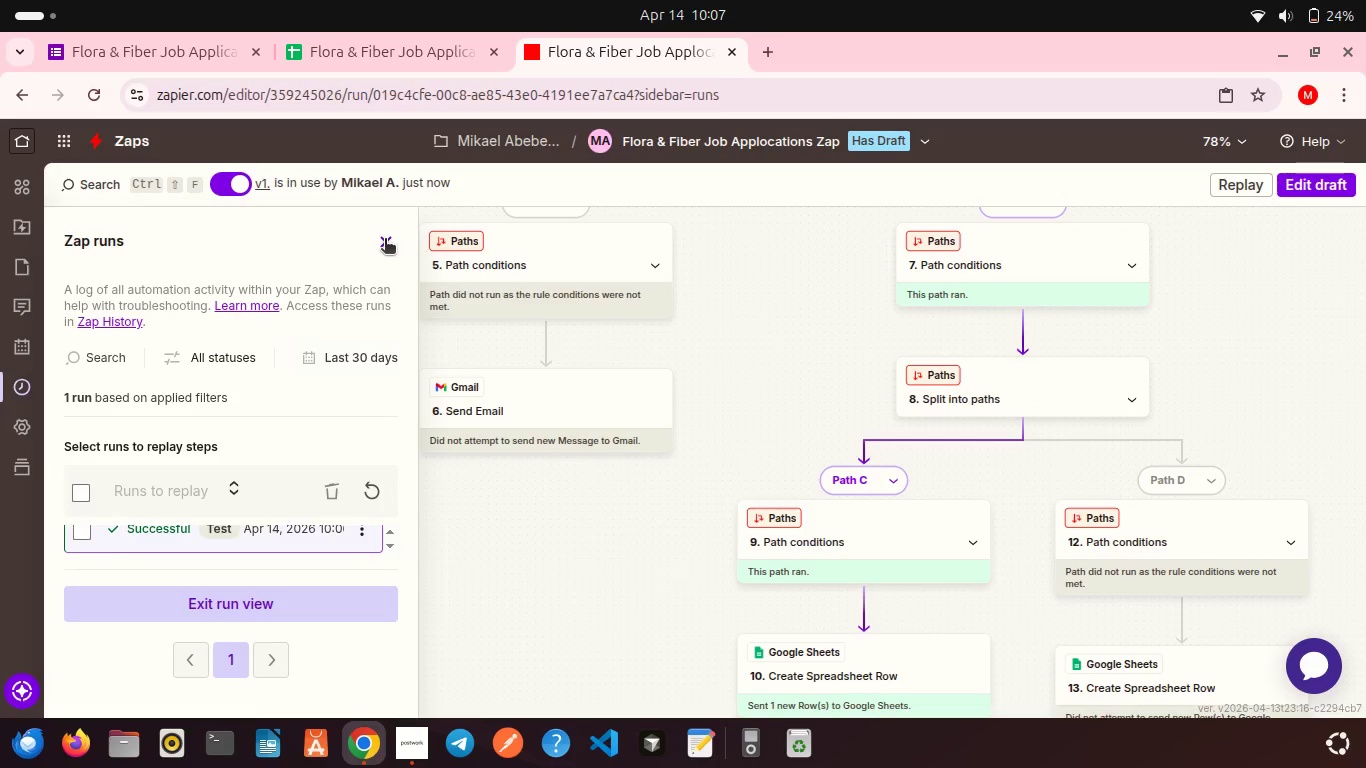 
left_click([385, 240])
 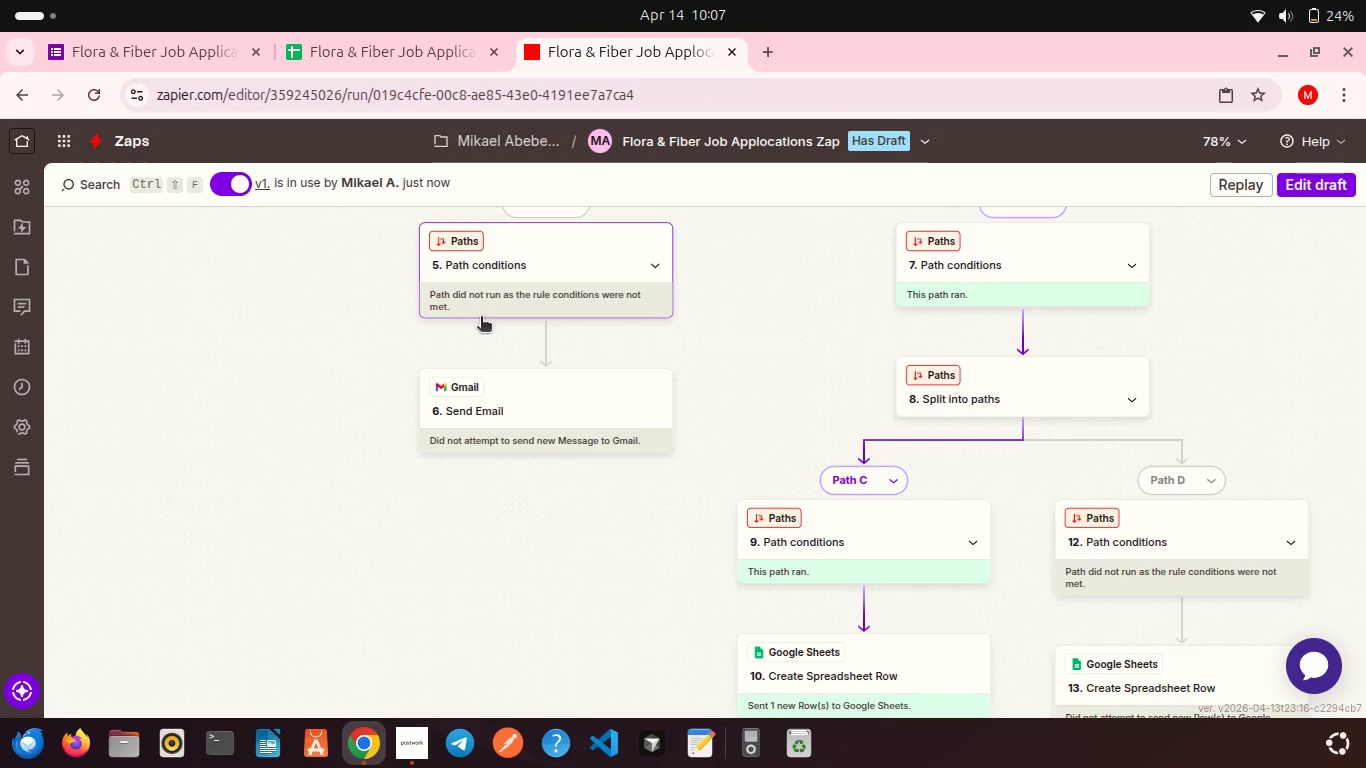 
scroll: coordinate [481, 318], scroll_direction: down, amount: 4.0
 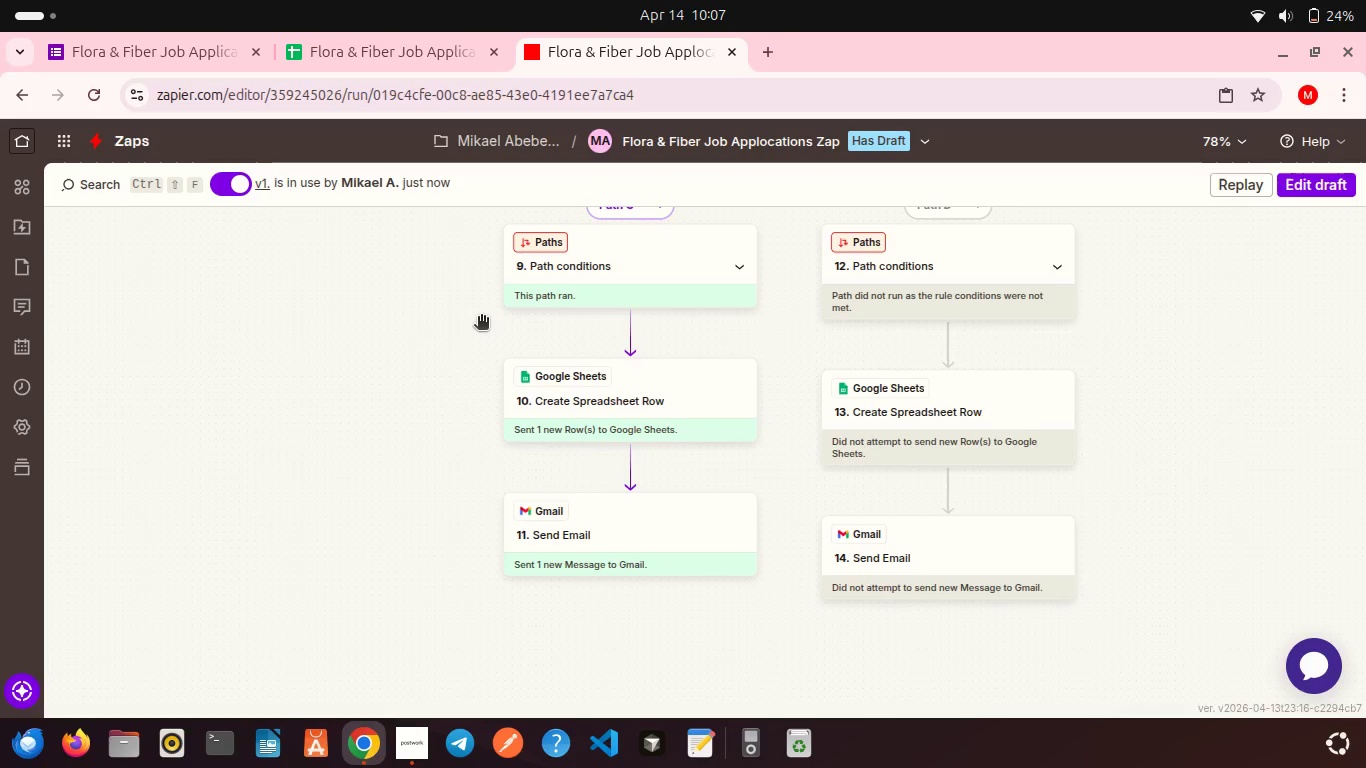 
wait(5.73)
 